 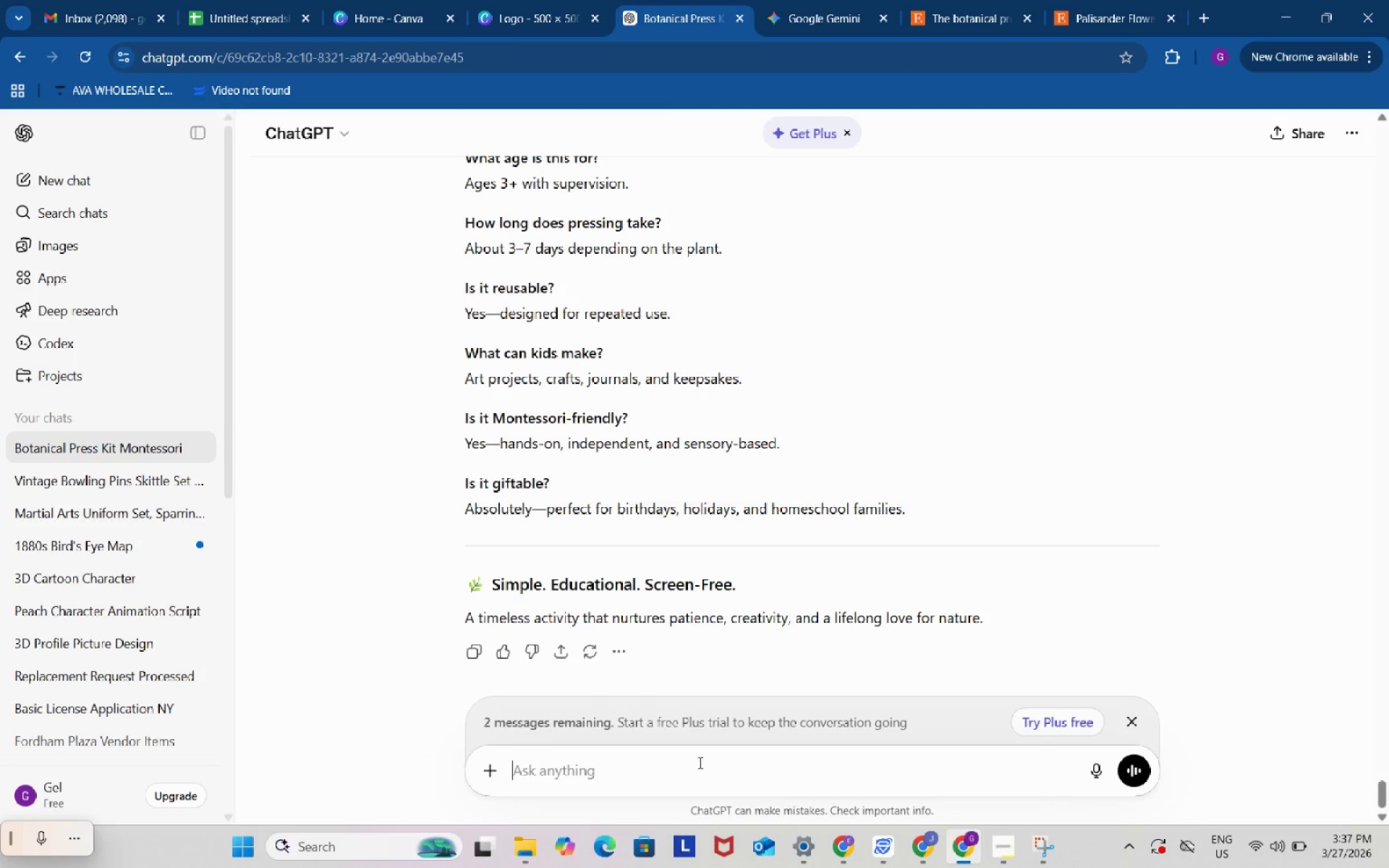 
key(Control+ControlLeft)
 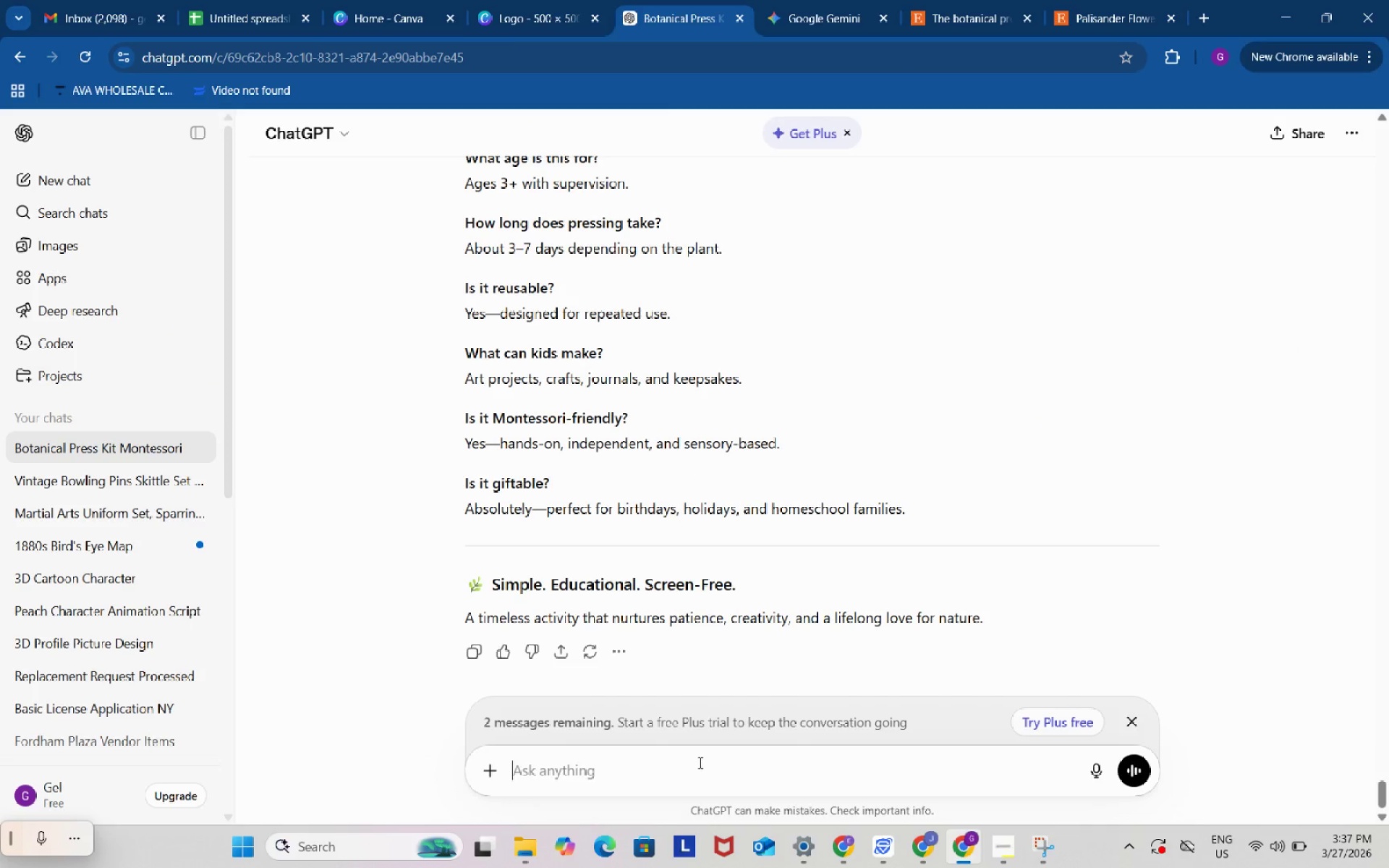 
key(Control+V)
 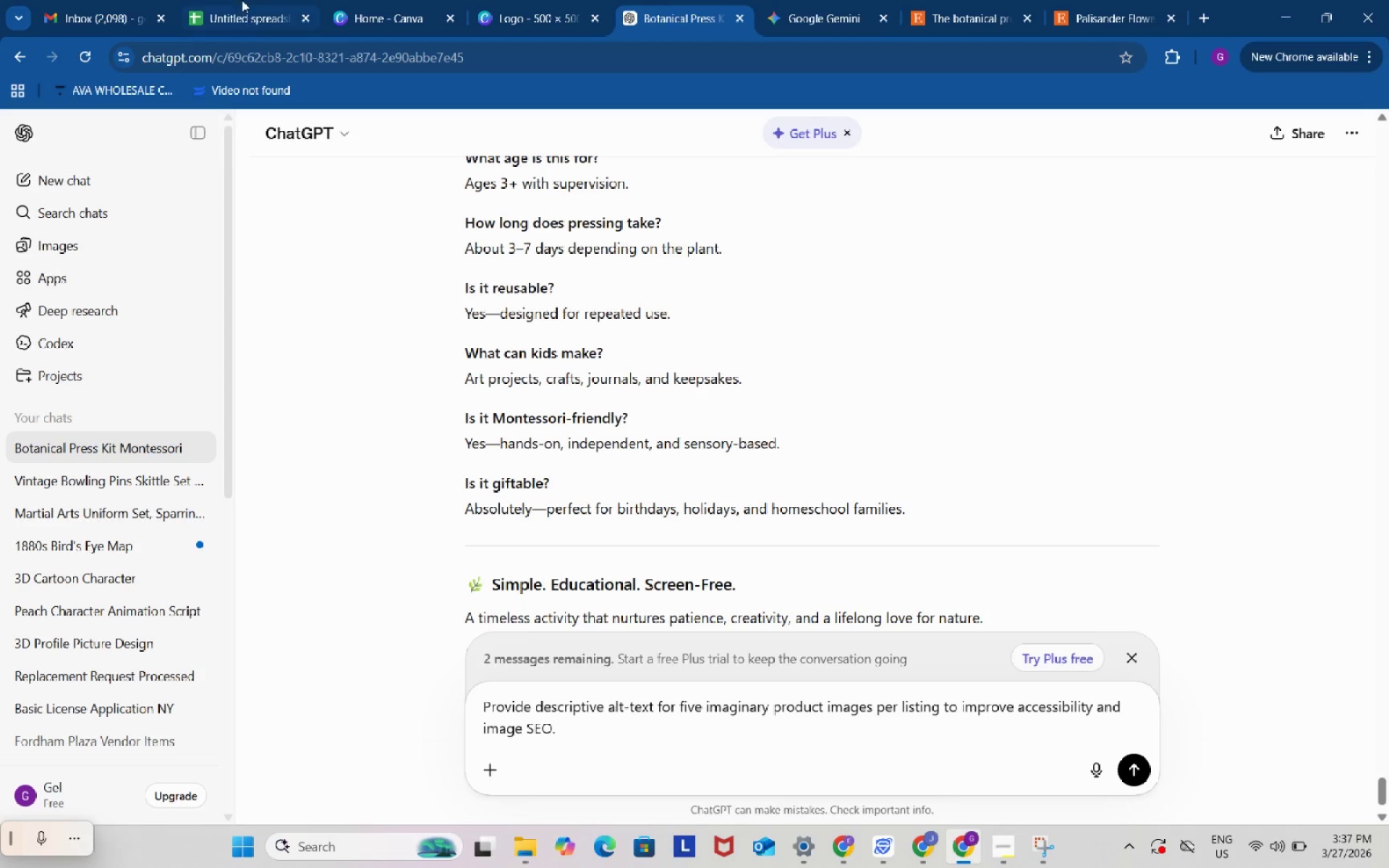 
left_click([240, 0])
 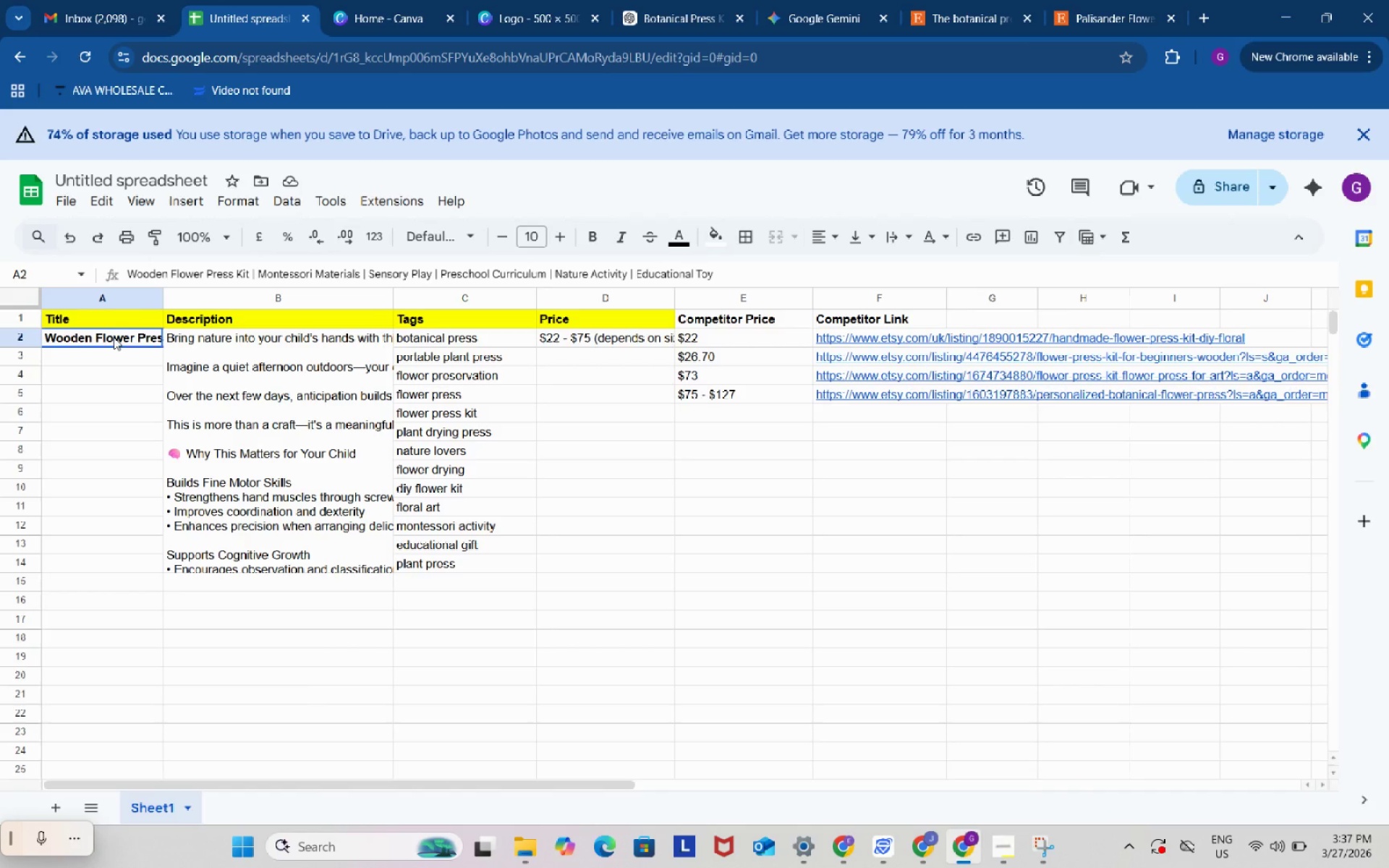 
left_click([114, 337])
 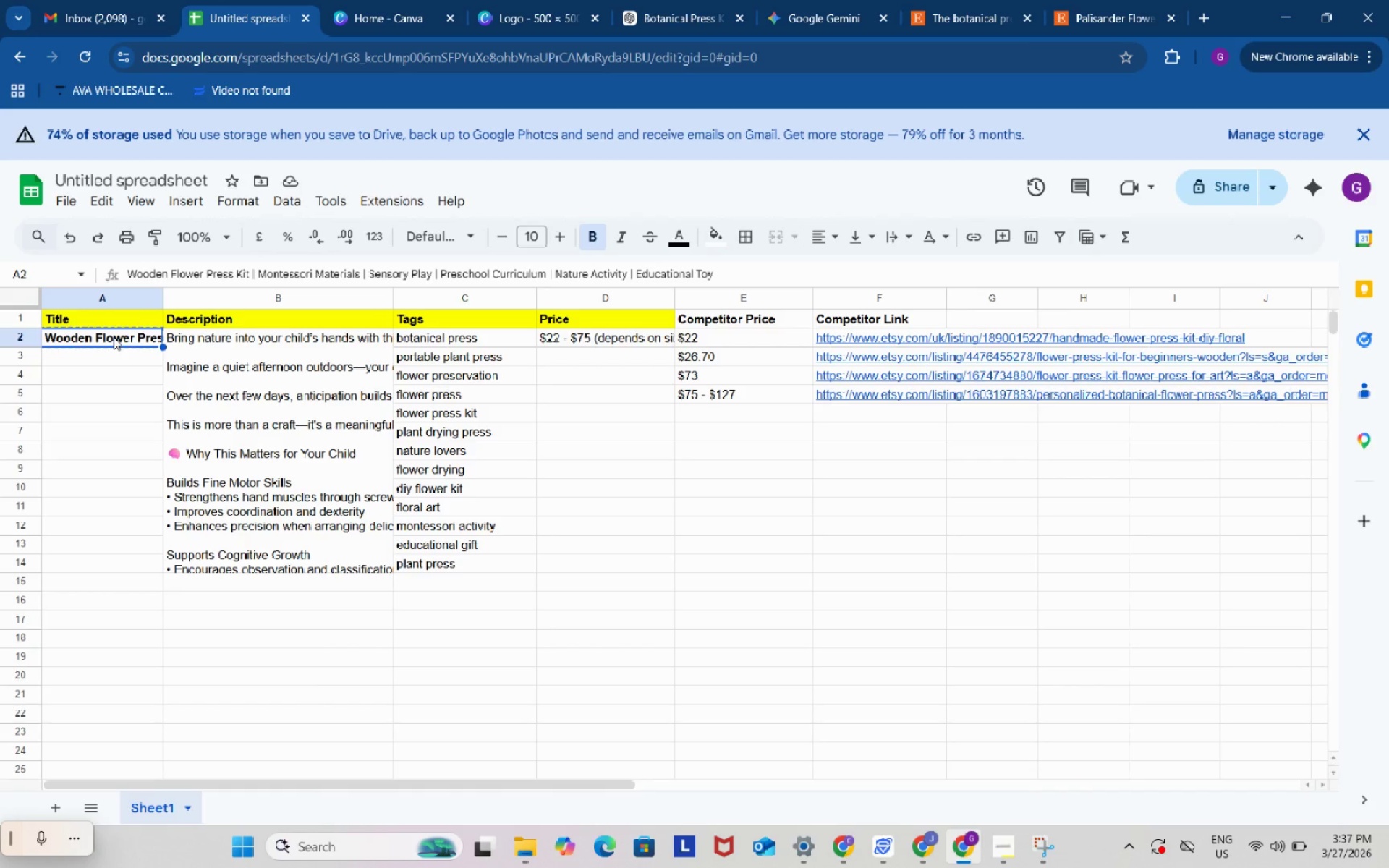 
key(Control+ControlLeft)
 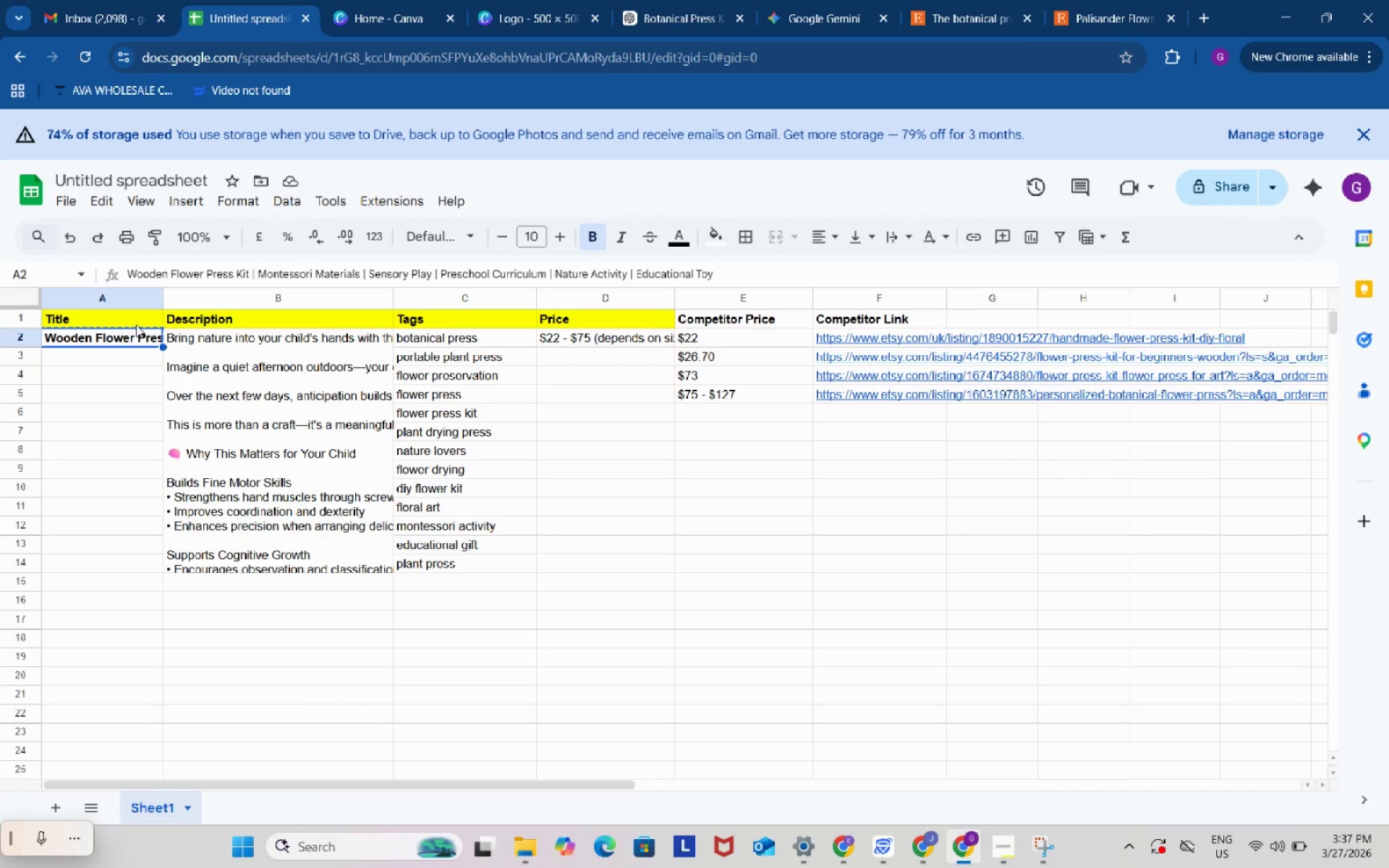 
key(Control+C)
 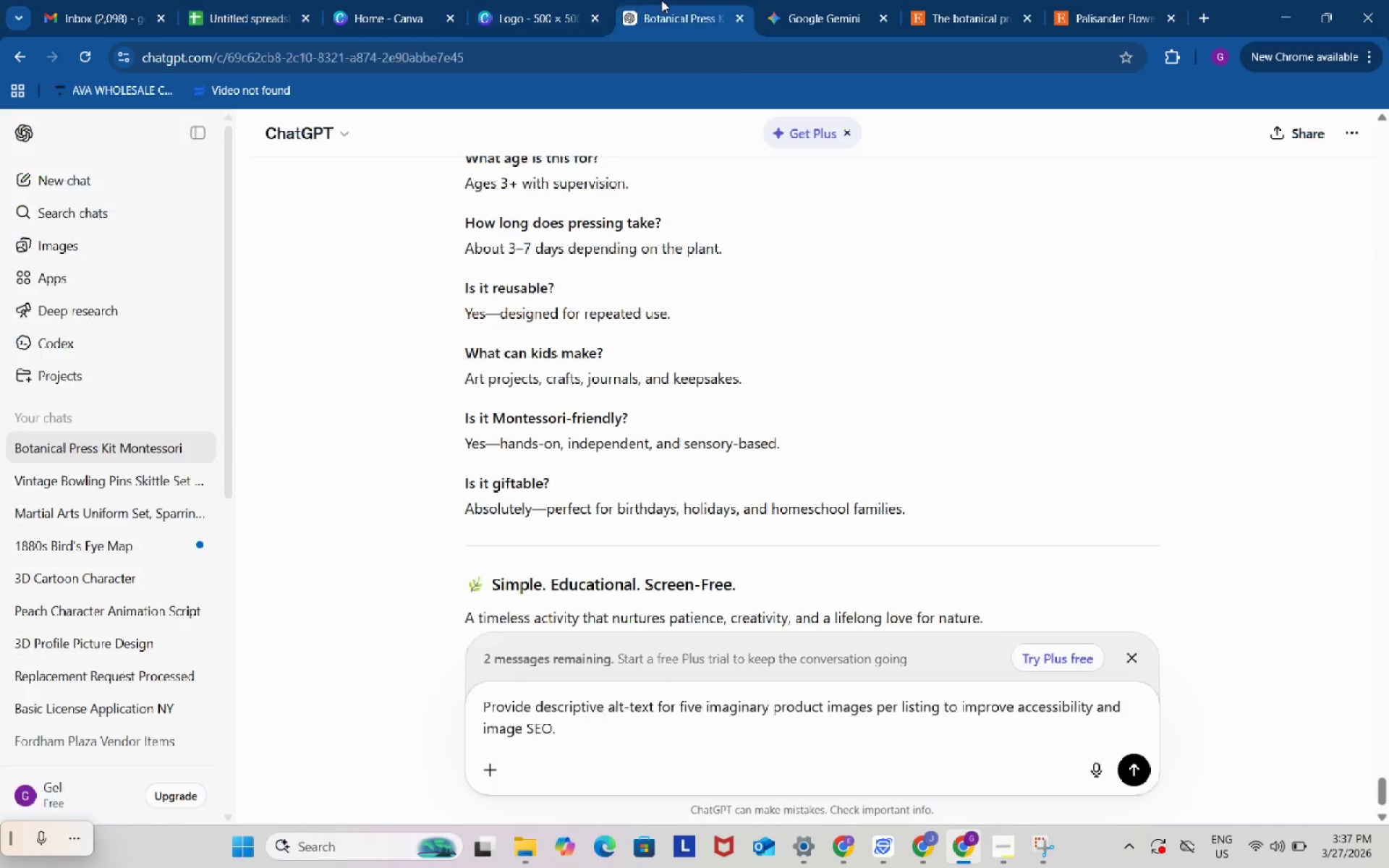 
left_click([661, 0])
 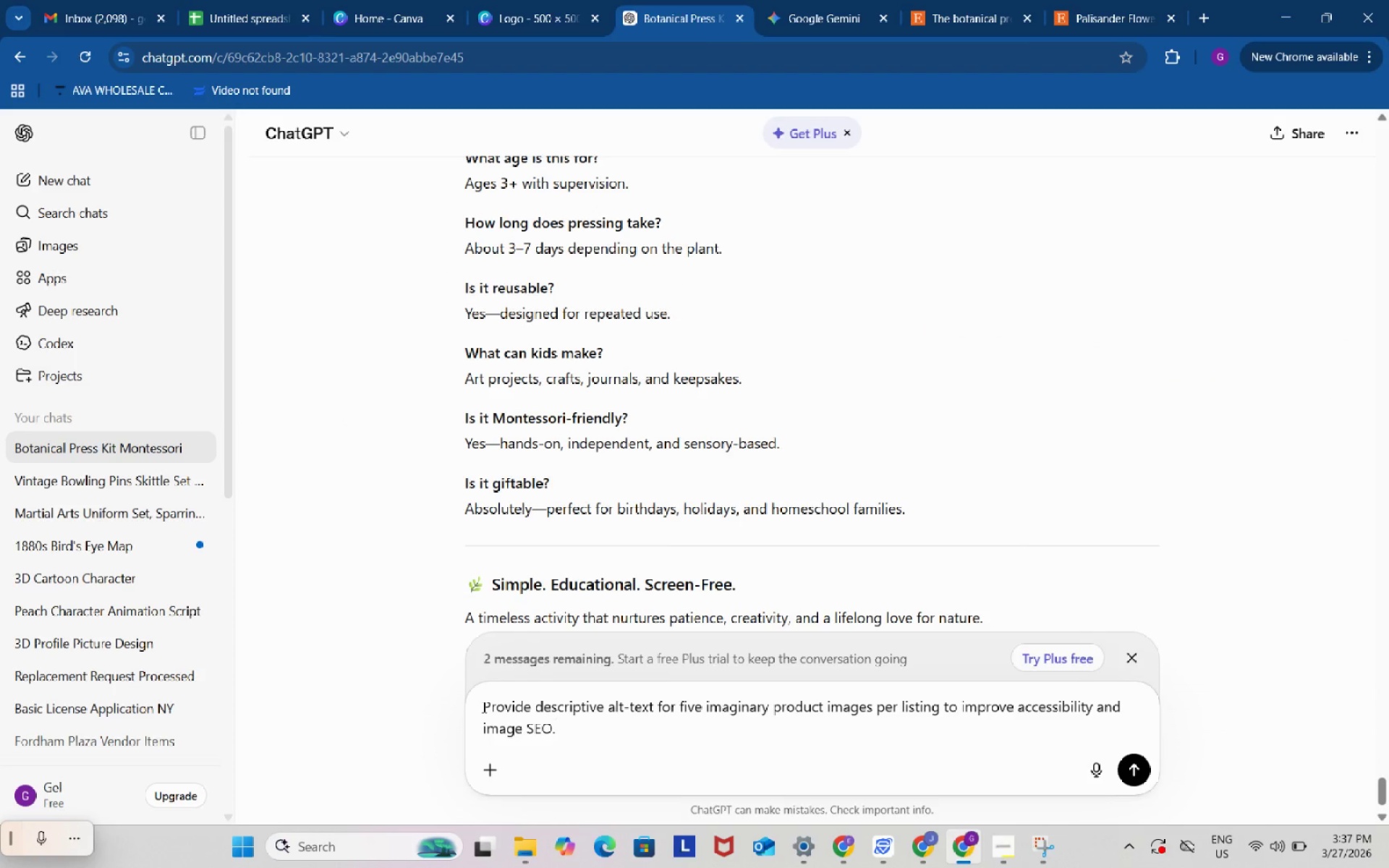 
left_click([483, 707])
 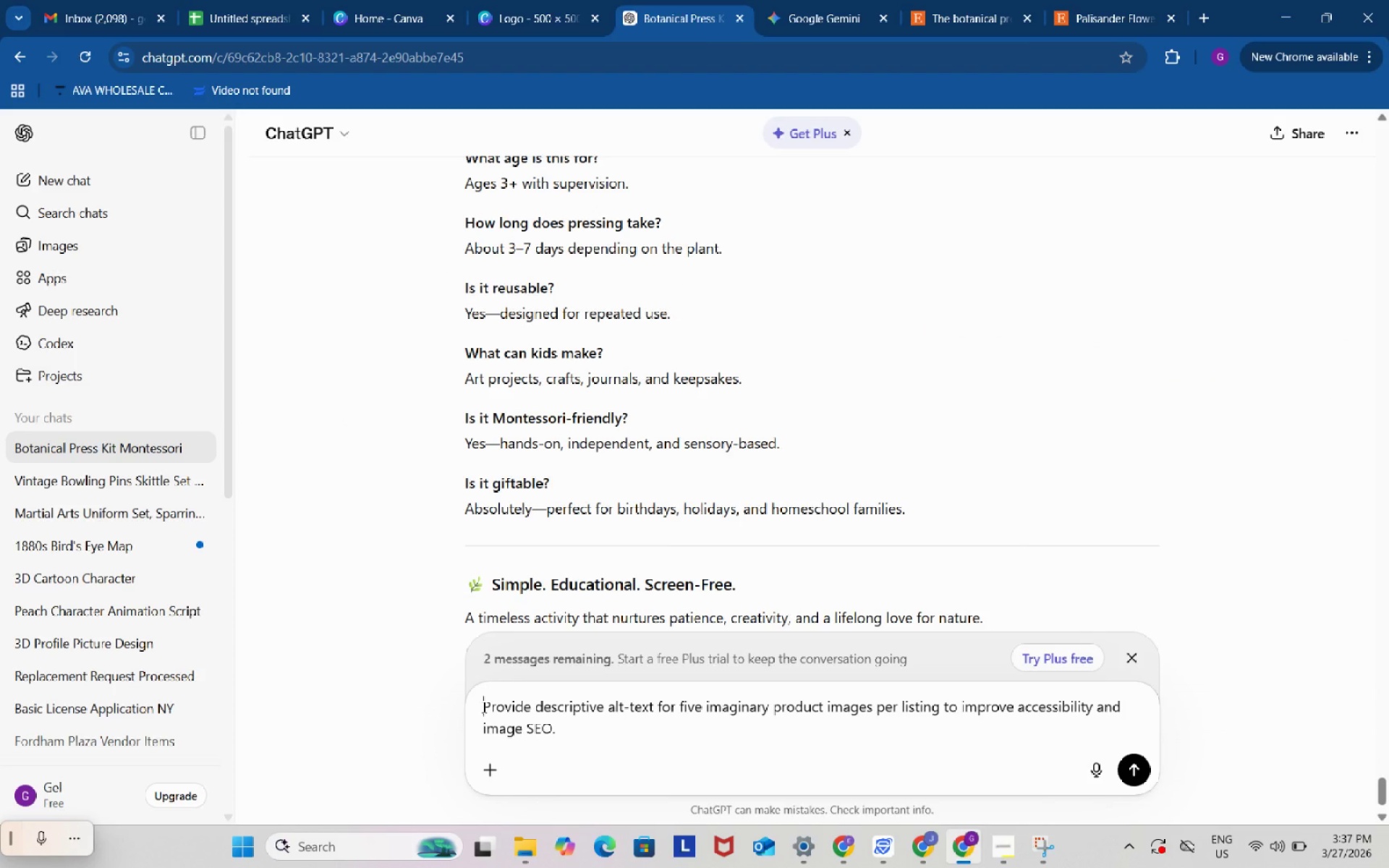 
key(Control+ControlLeft)
 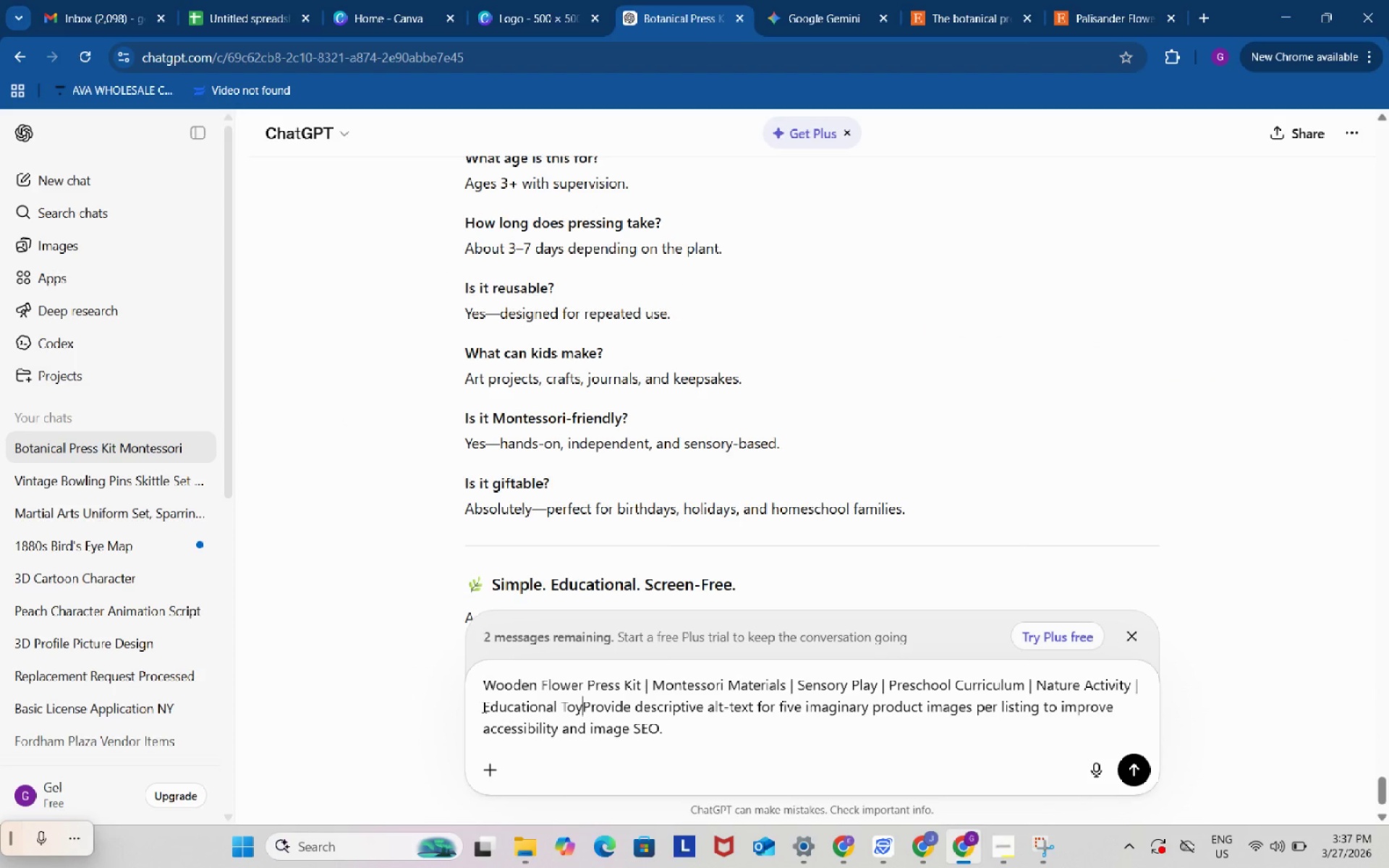 
key(Control+V)
 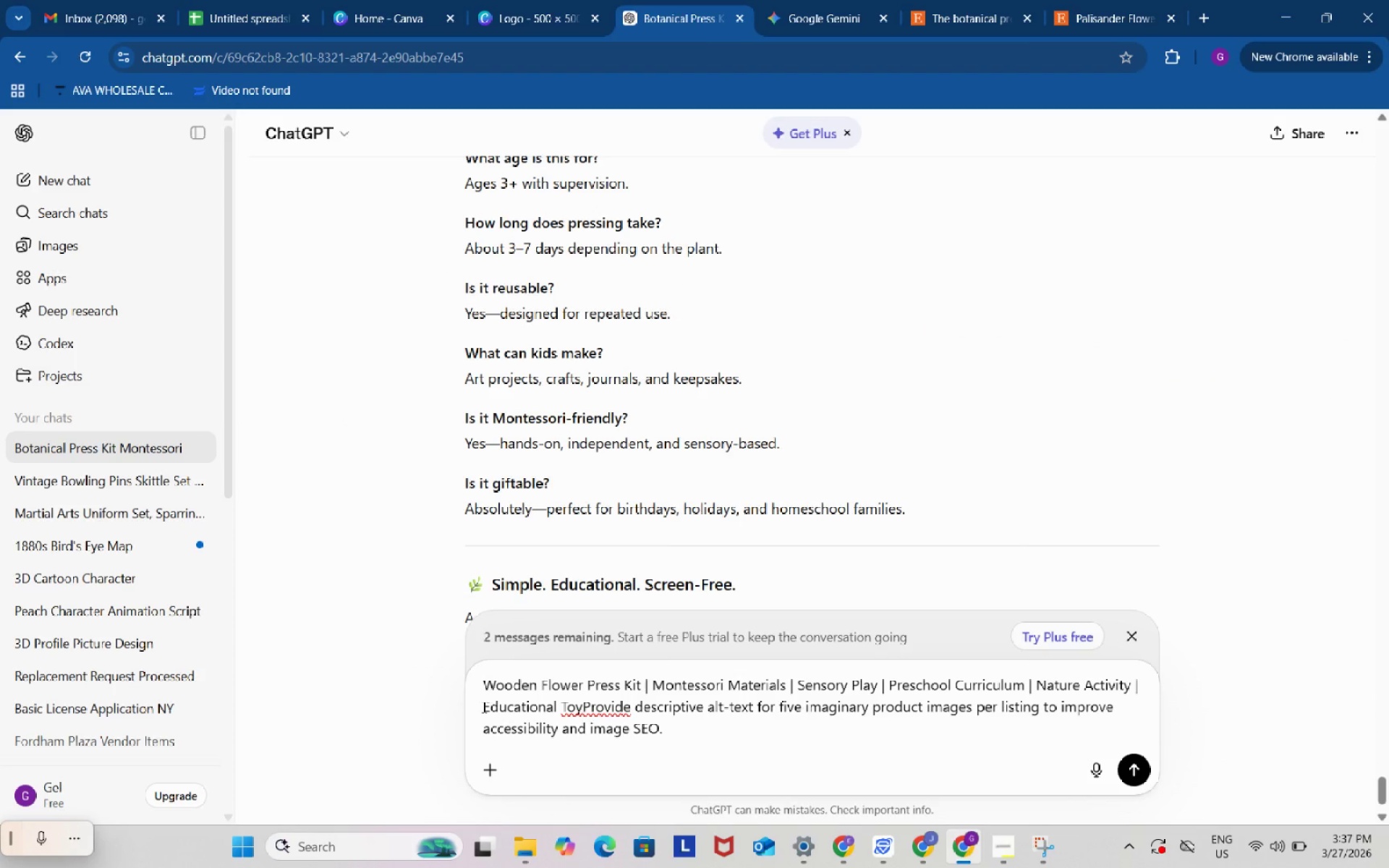 
key(Period)
 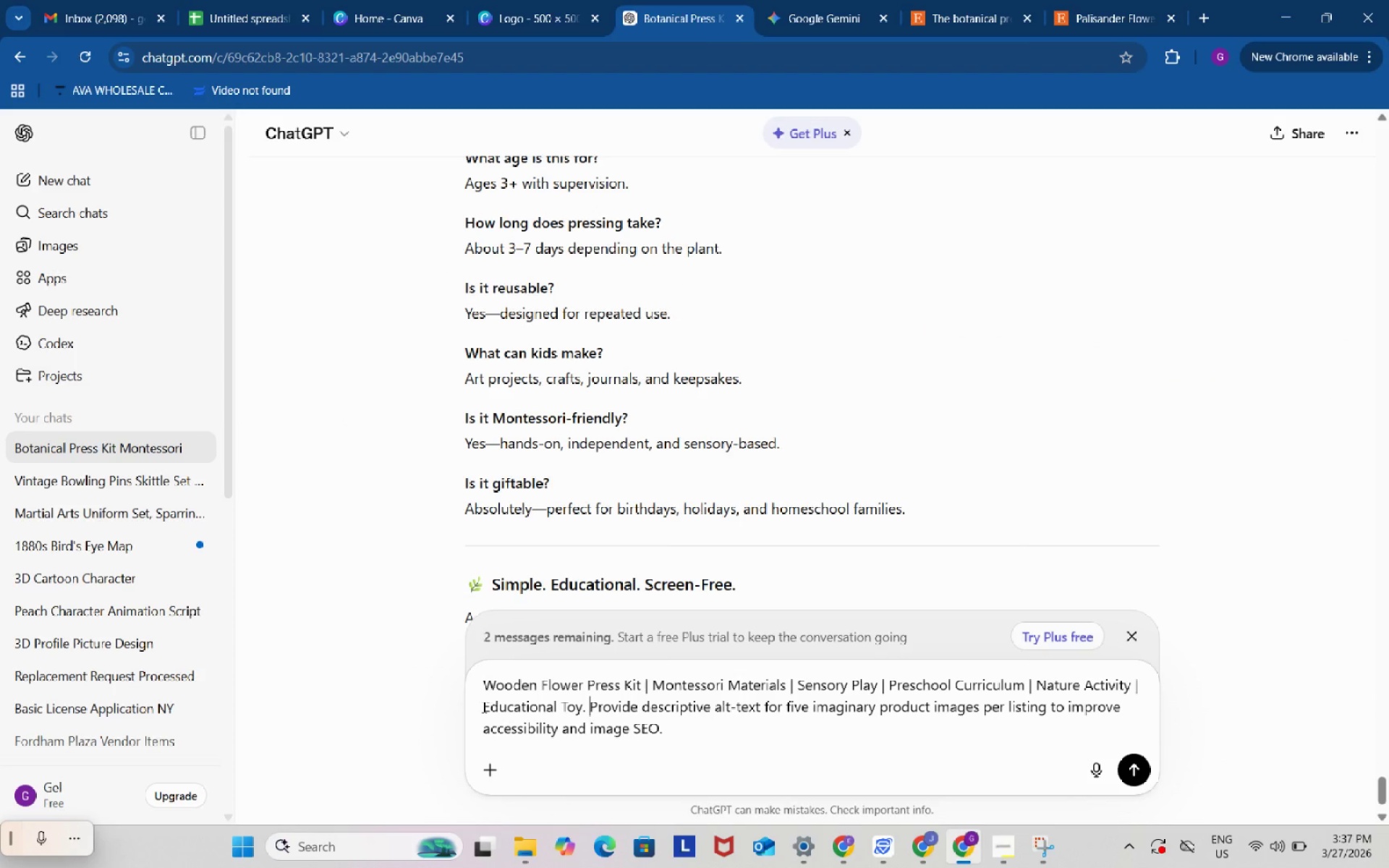 
key(Space)
 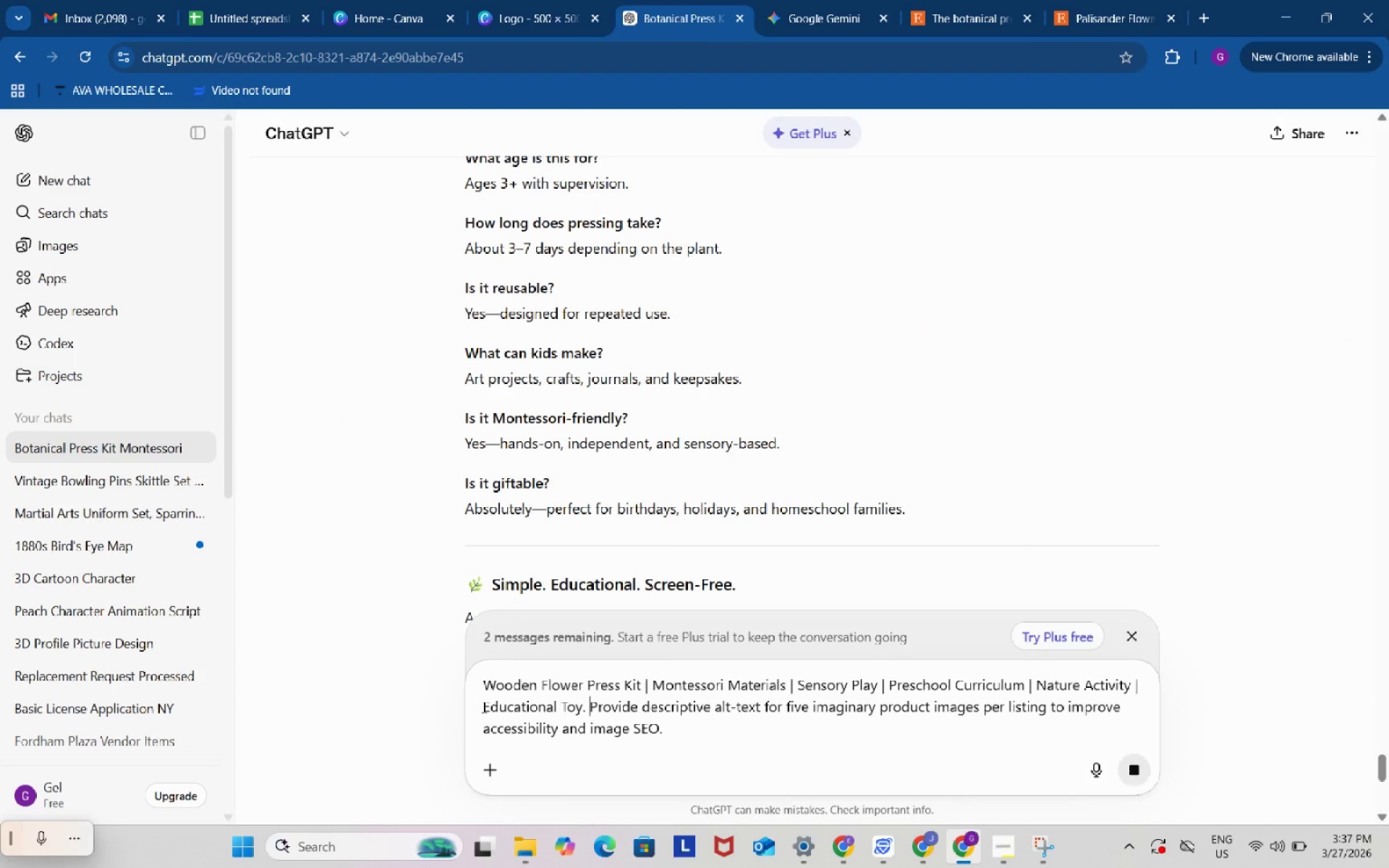 
key(Enter)
 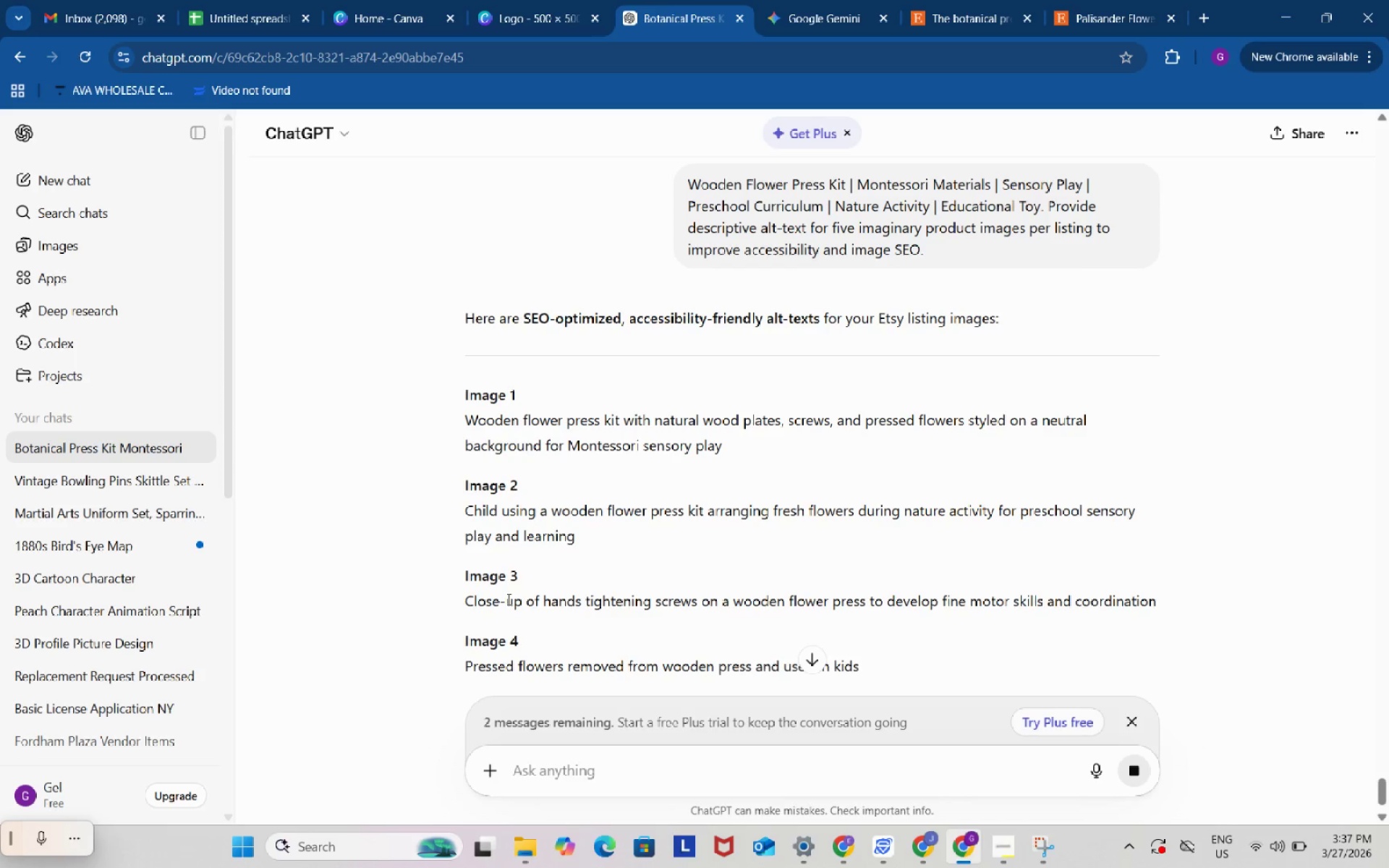 
wait(5.86)
 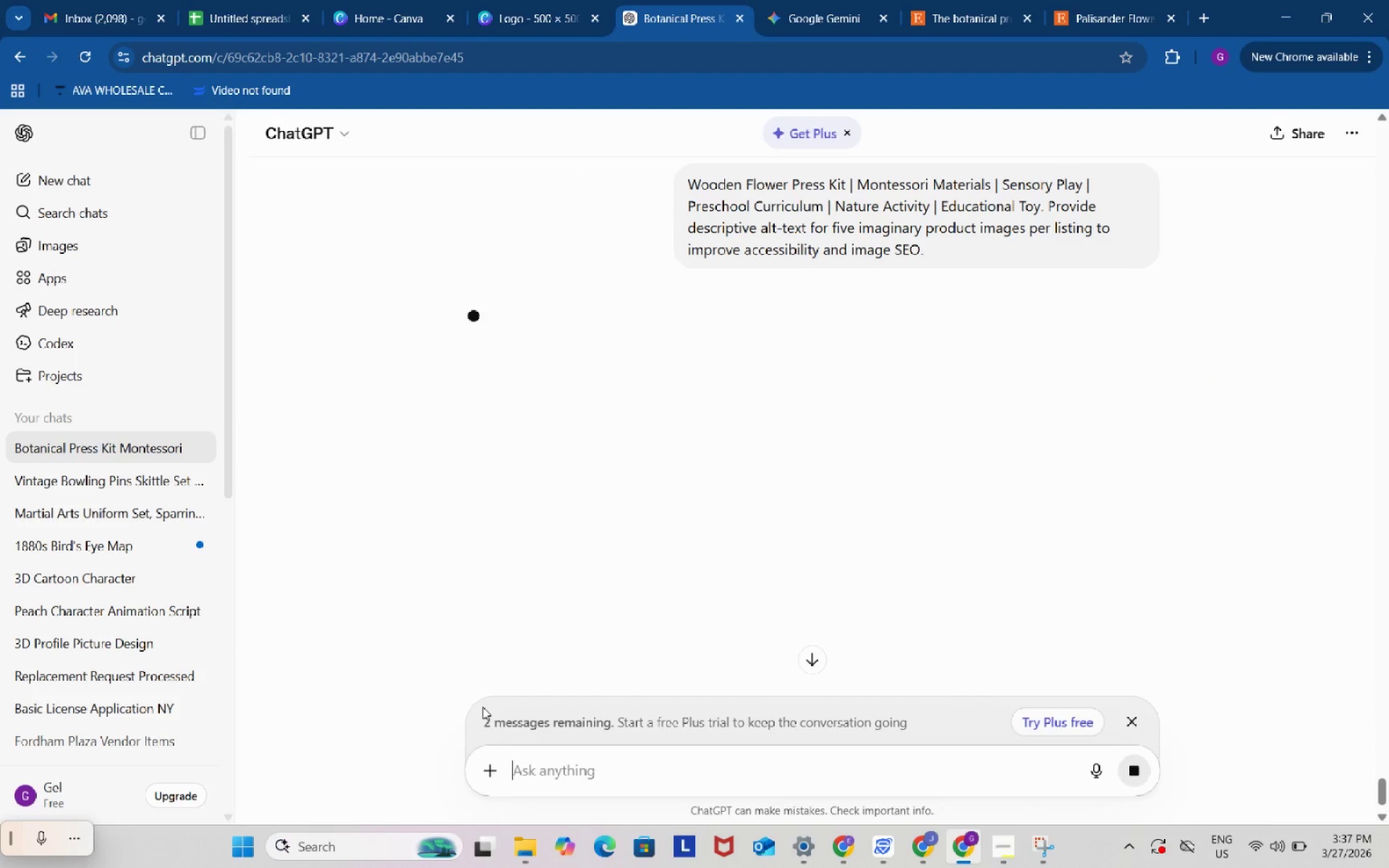 
left_click_drag(start_coordinate=[459, 394], to_coordinate=[699, 521])
 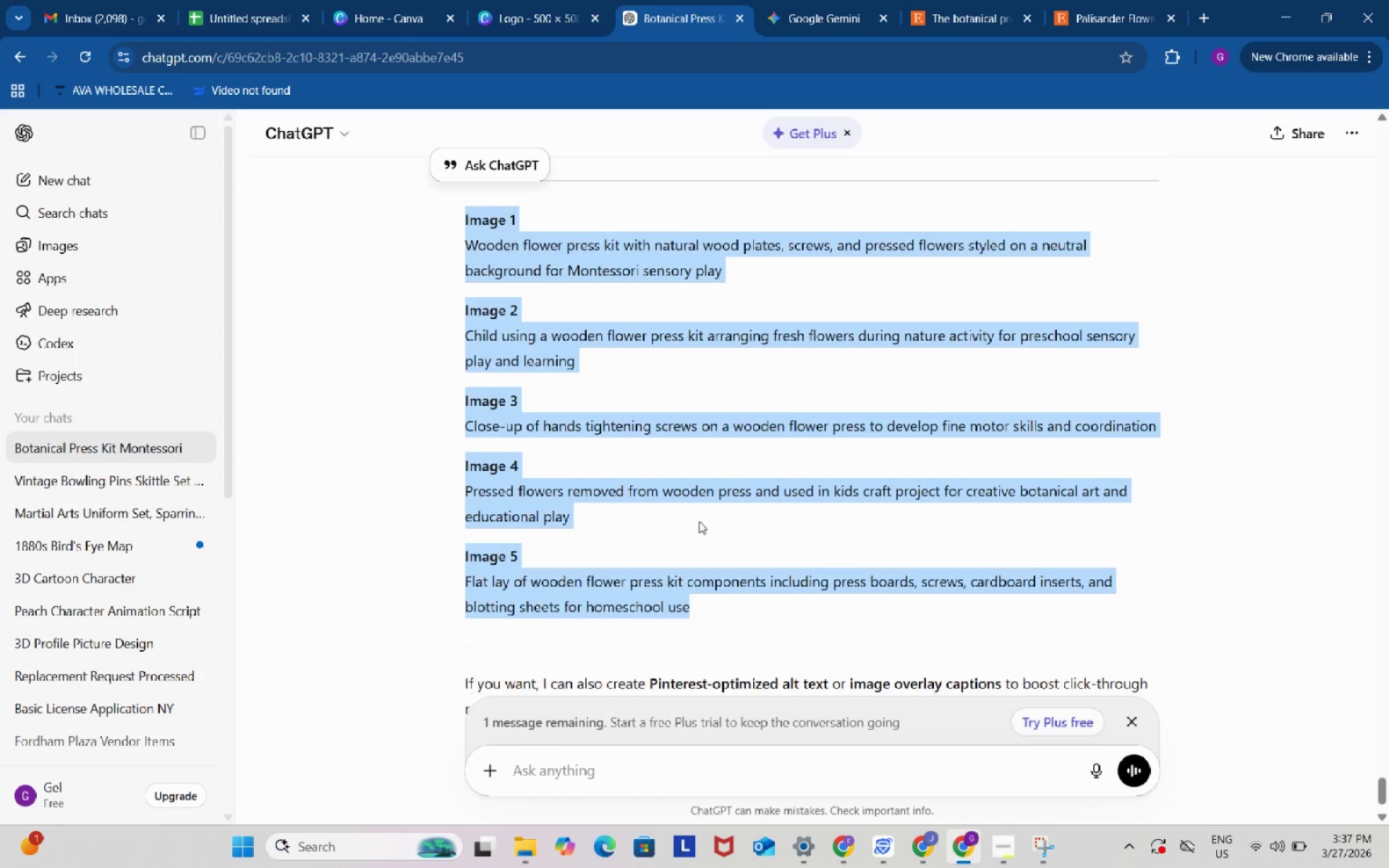 
scroll: coordinate [628, 531], scroll_direction: down, amount: 3.0
 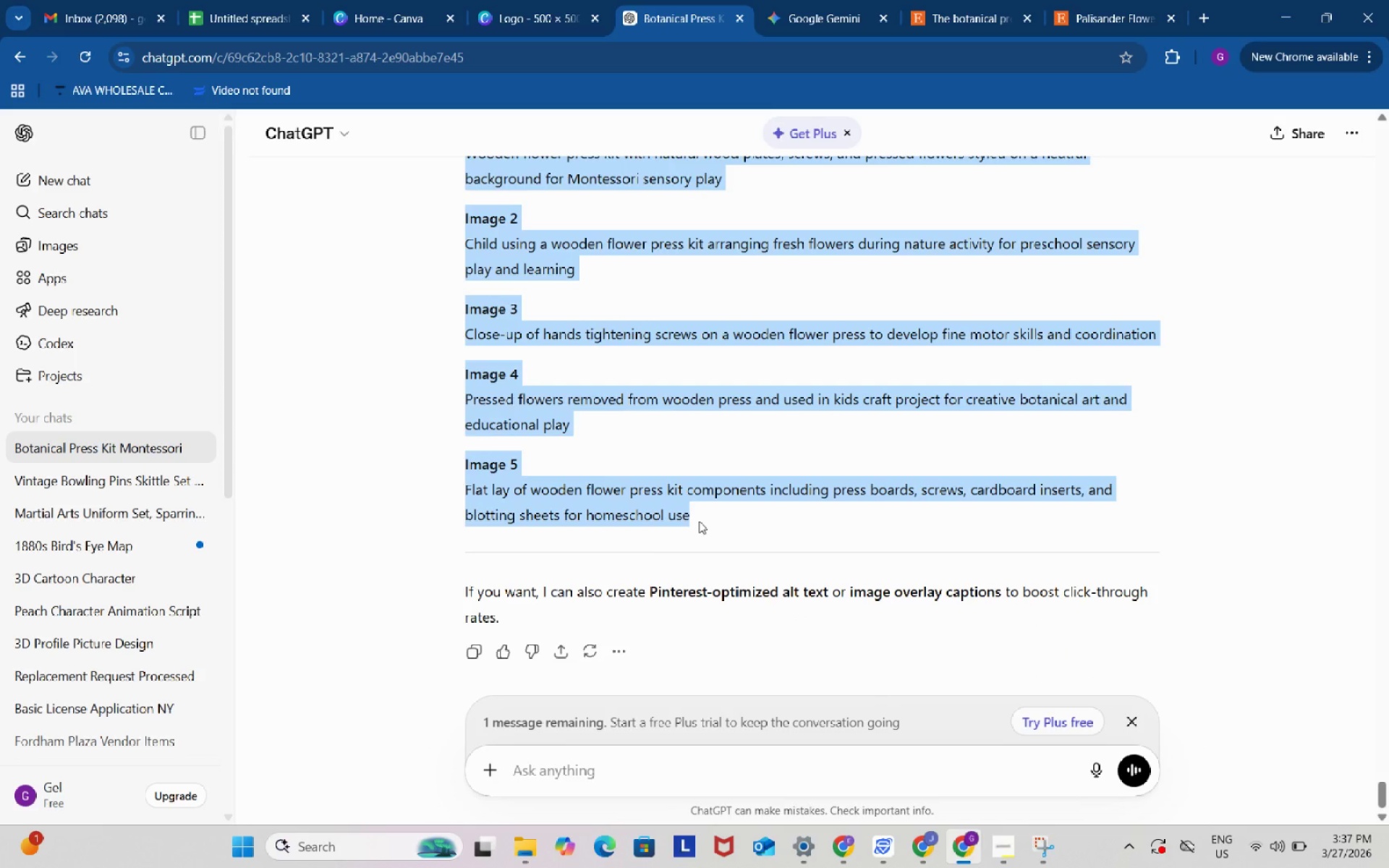 
key(Control+ControlLeft)
 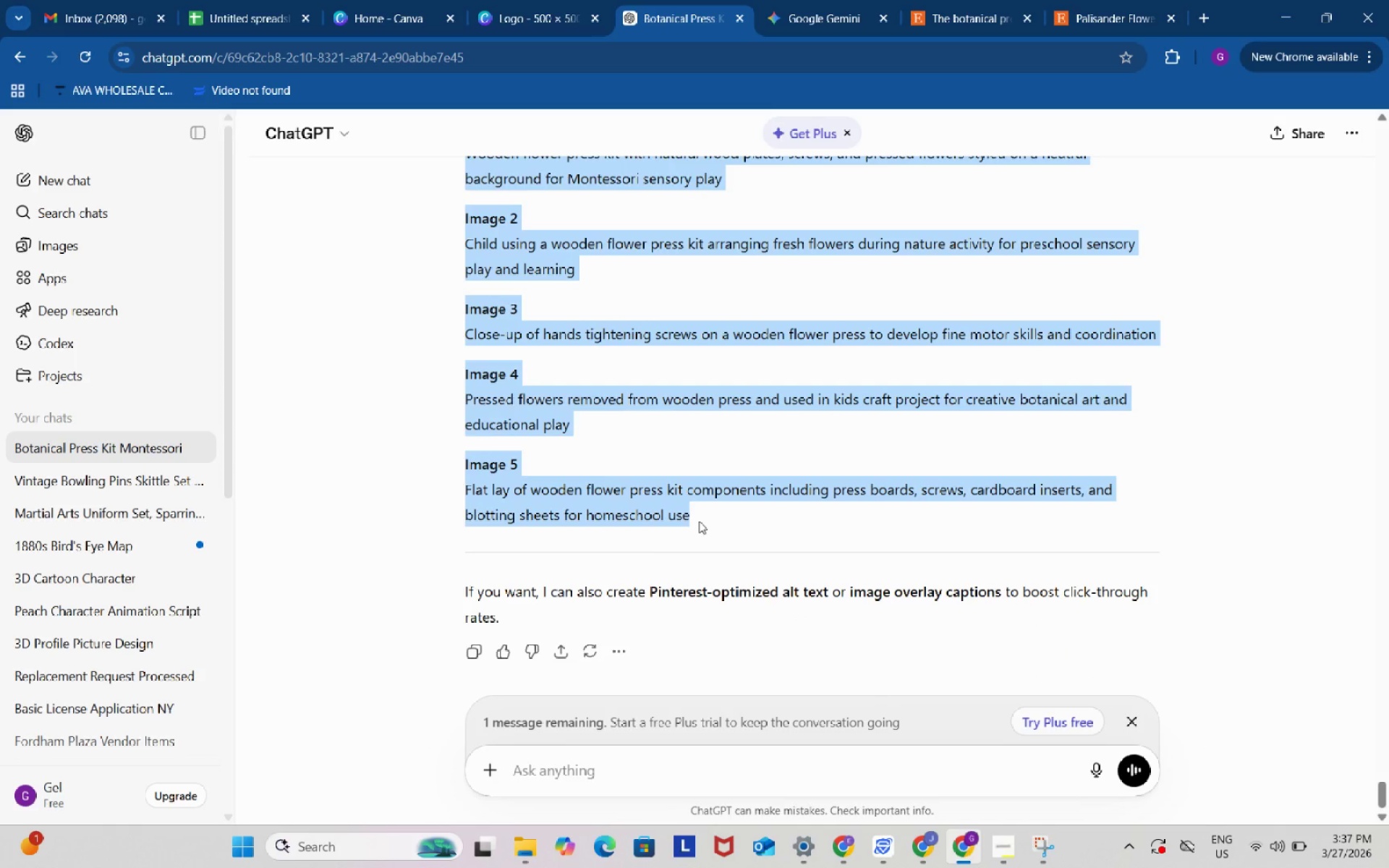 
key(Control+C)
 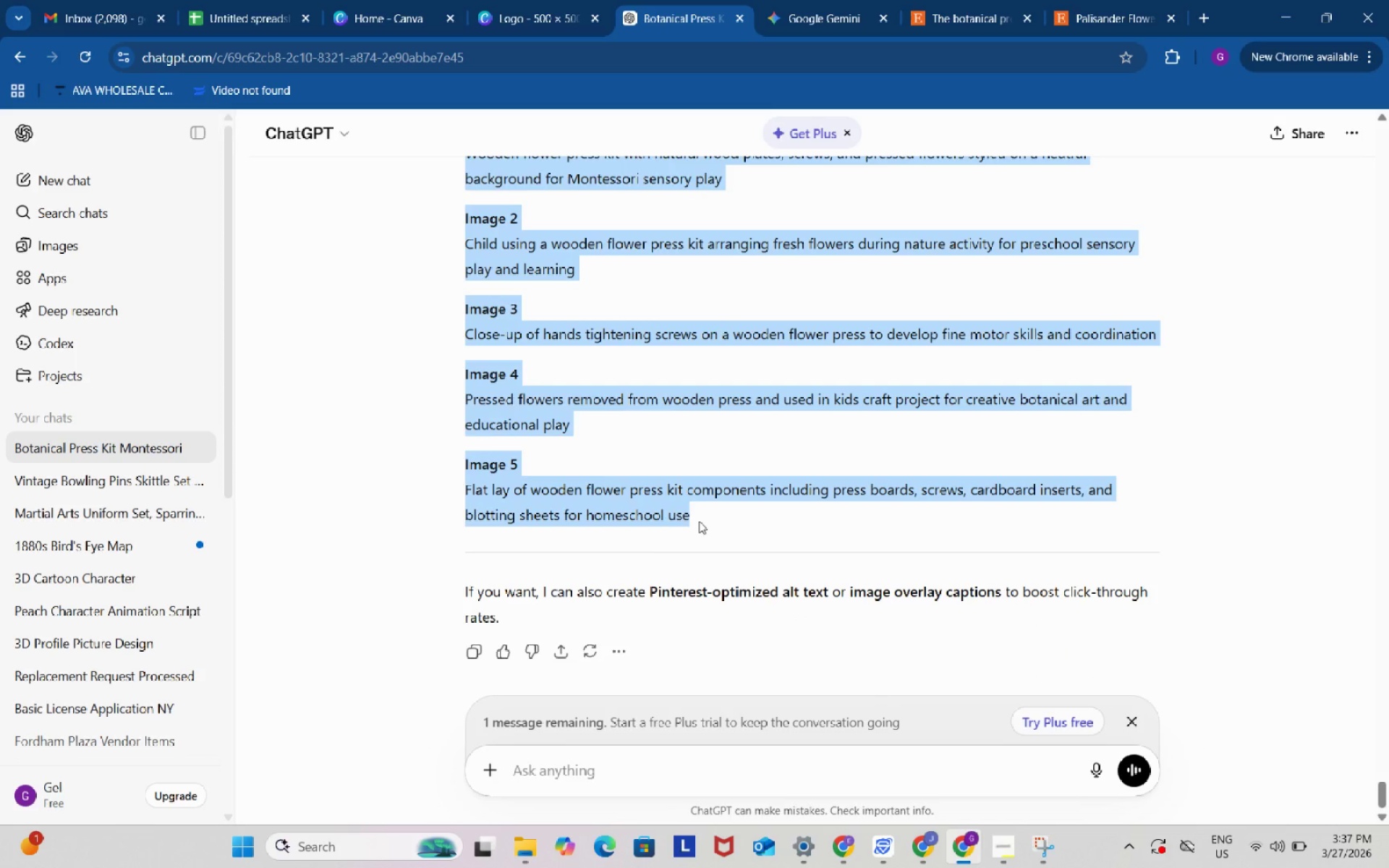 
key(Control+ControlLeft)
 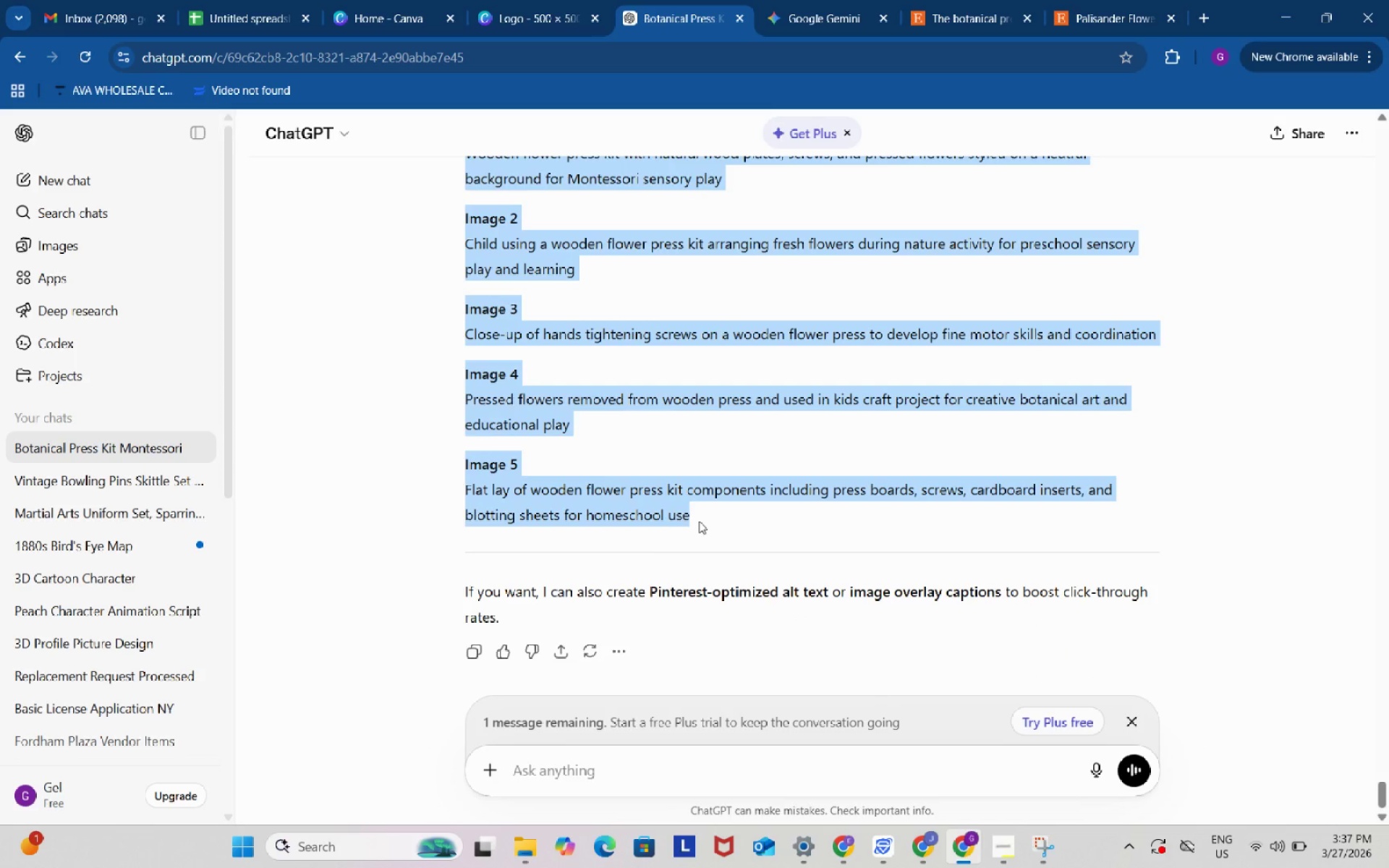 
key(Control+C)
 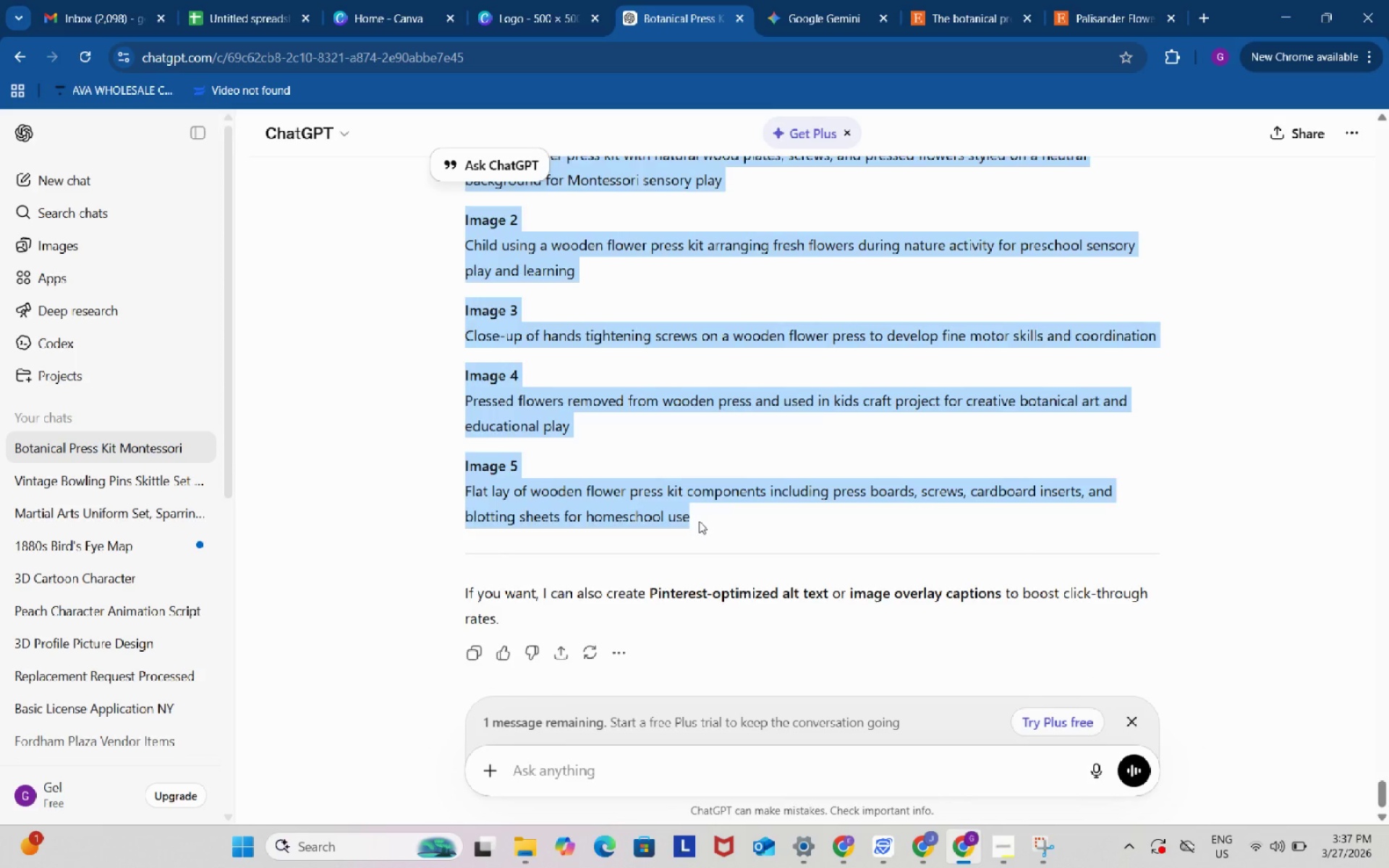 
scroll: coordinate [699, 521], scroll_direction: up, amount: 2.0
 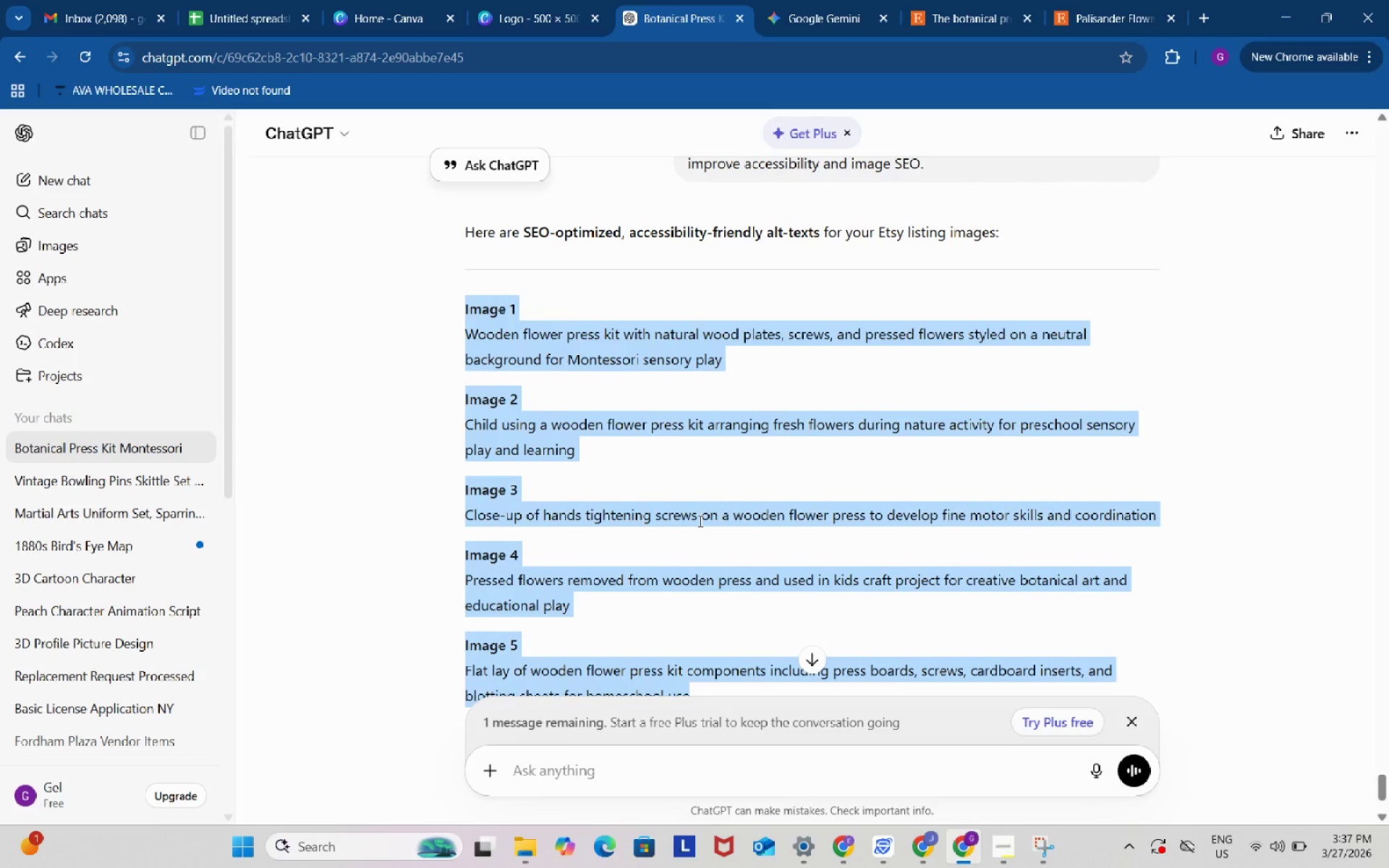 
scroll: coordinate [699, 521], scroll_direction: down, amount: 1.0
 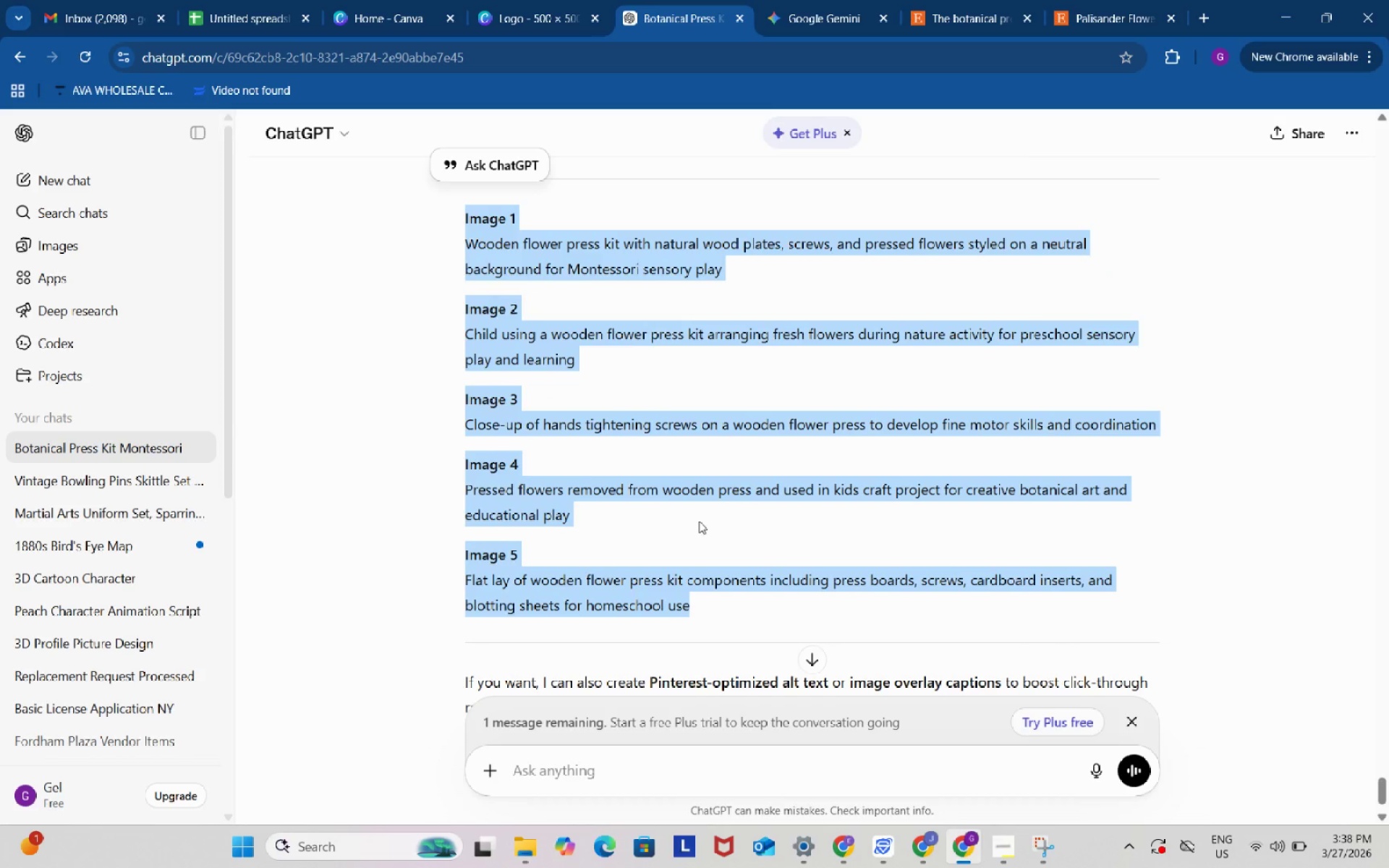 
scroll: coordinate [699, 521], scroll_direction: up, amount: 1.0
 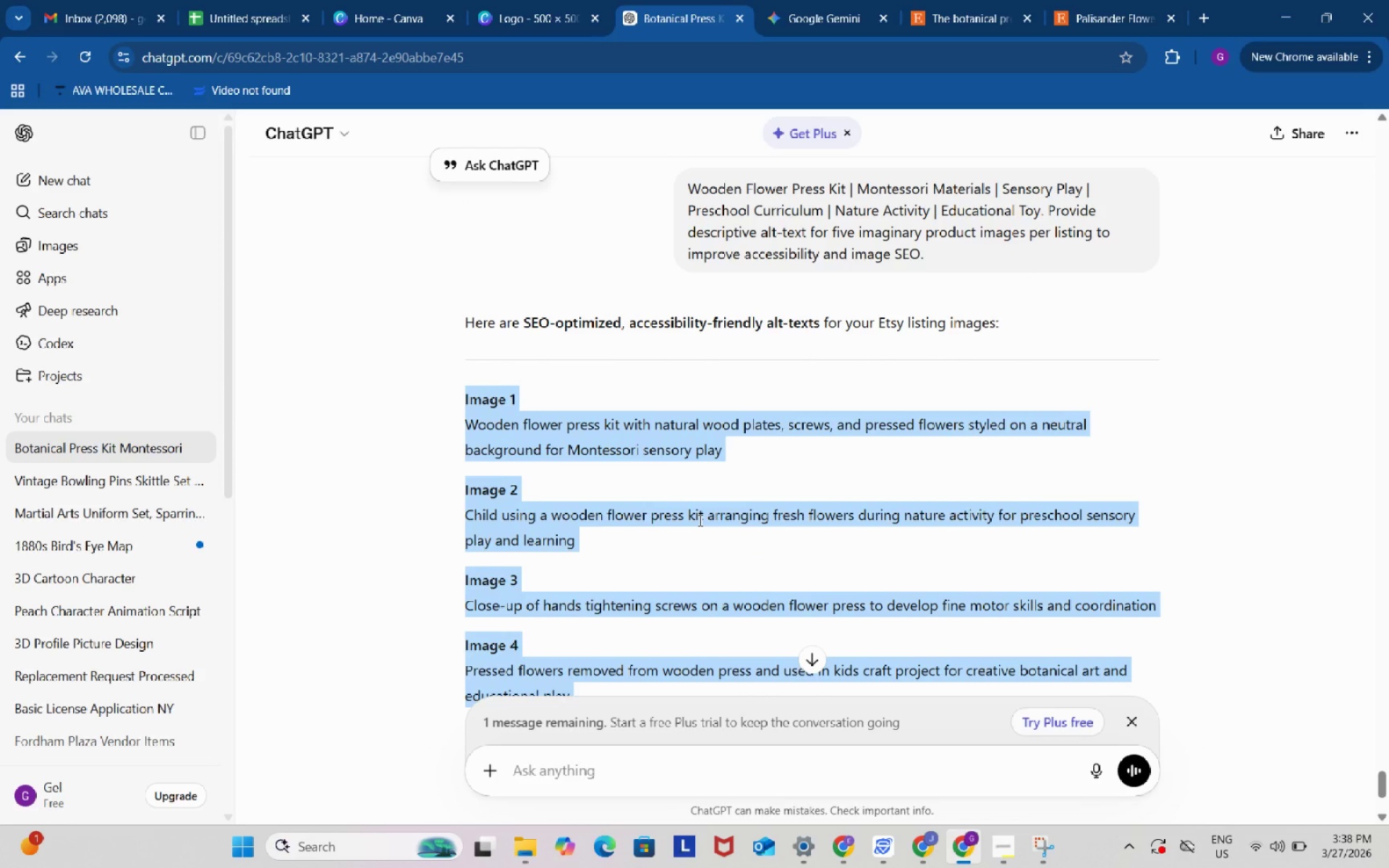 
key(Control+ControlLeft)
 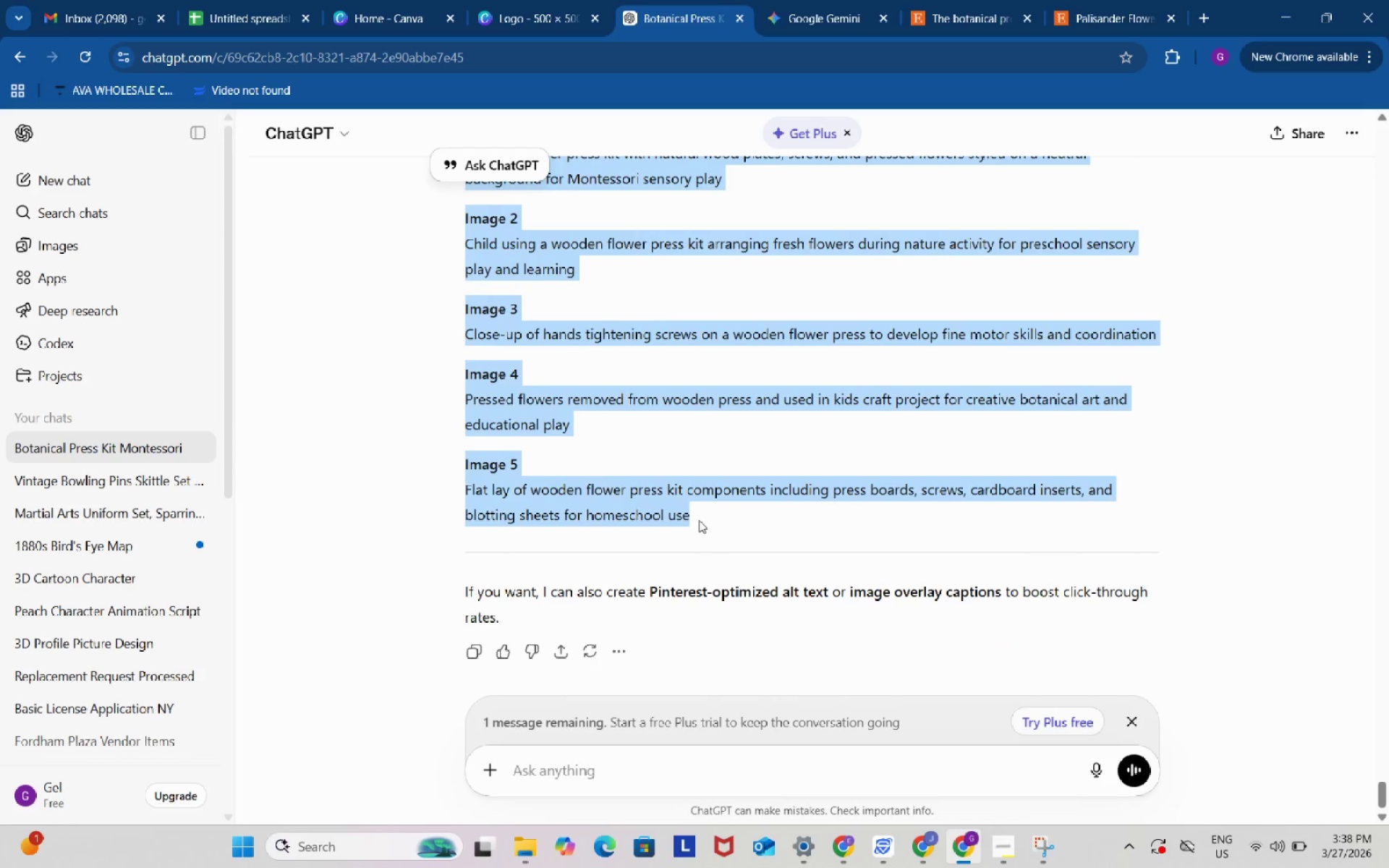 
key(Control+C)
 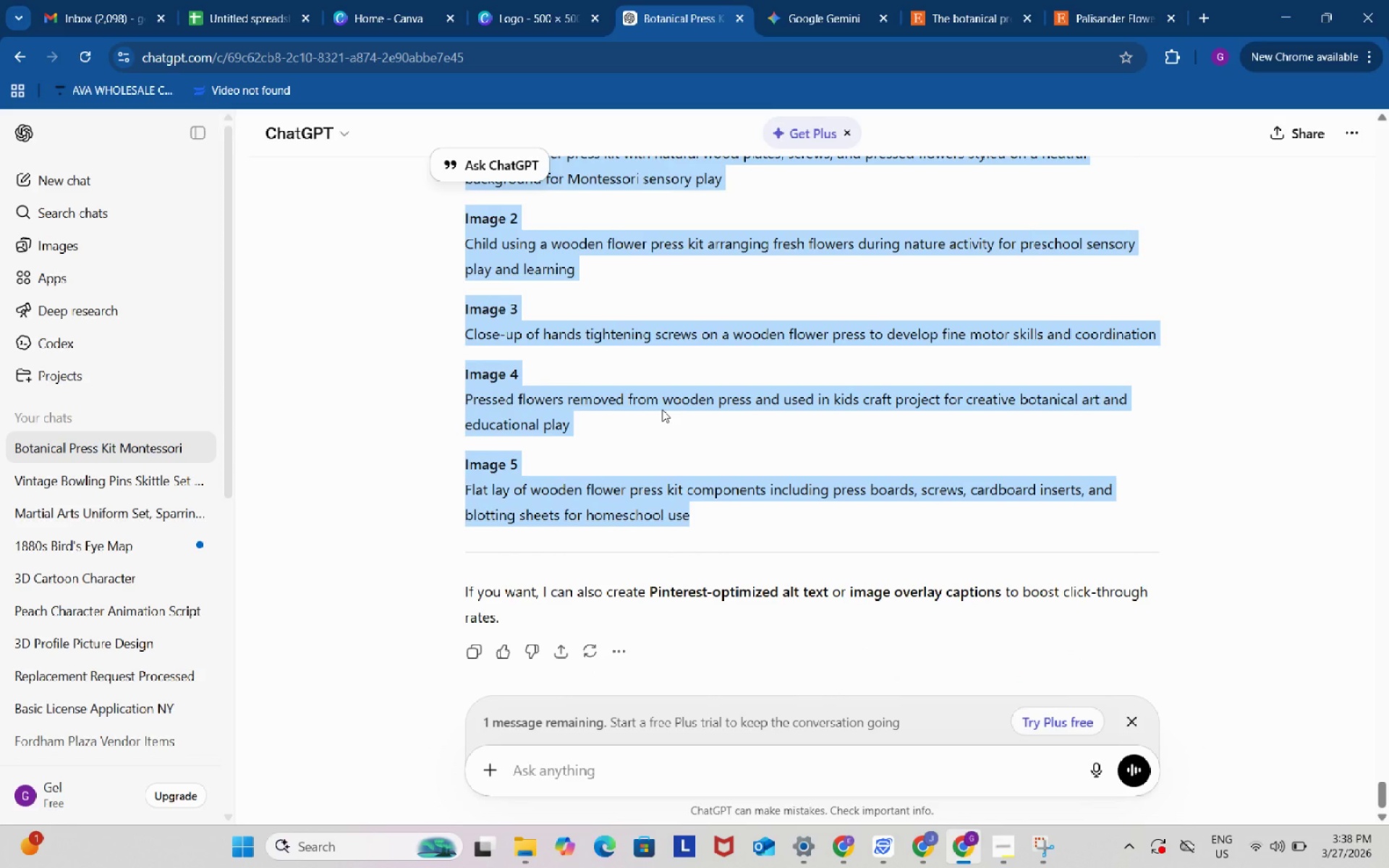 
scroll: coordinate [662, 409], scroll_direction: down, amount: 4.0
 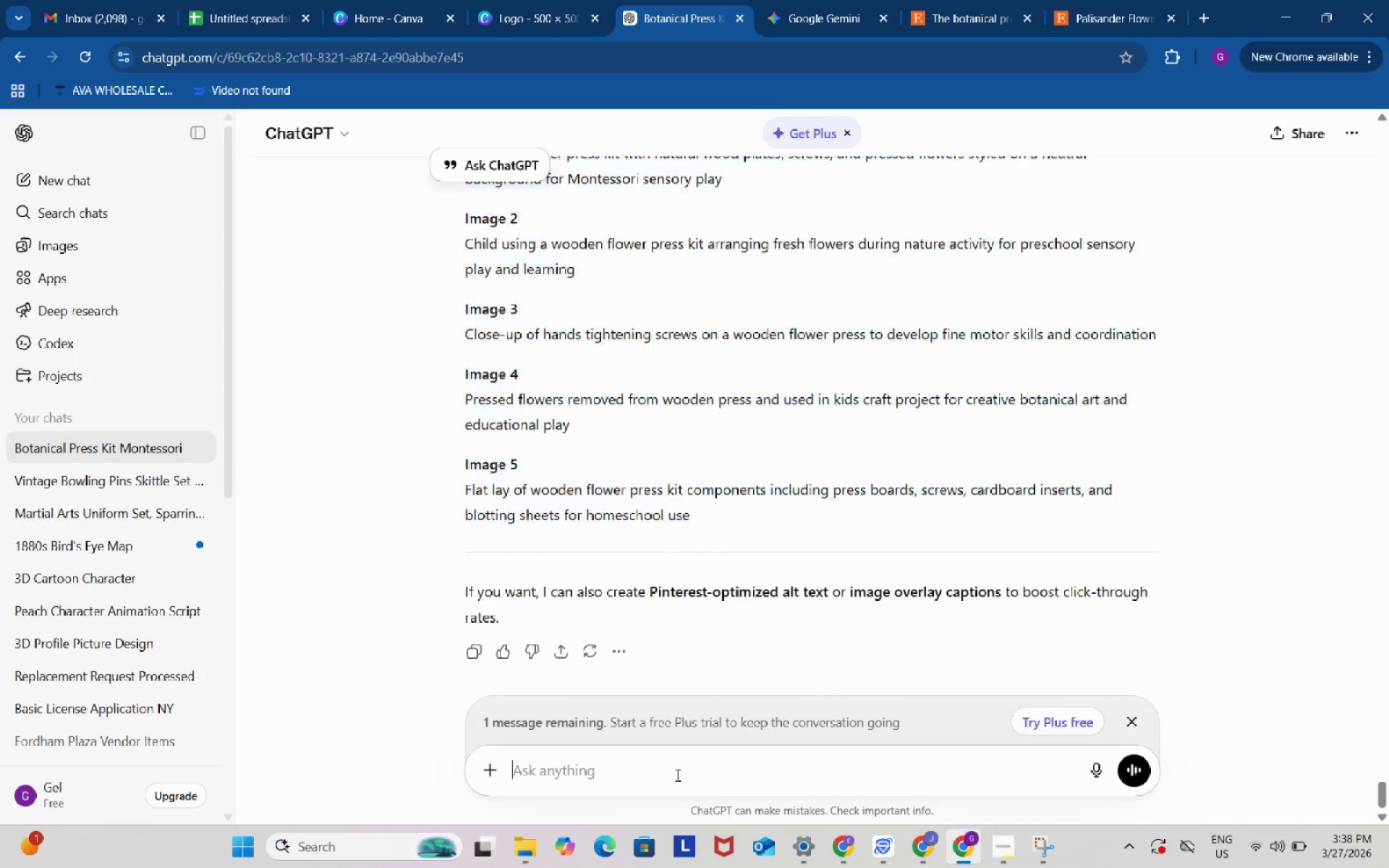 
left_click([676, 775])
 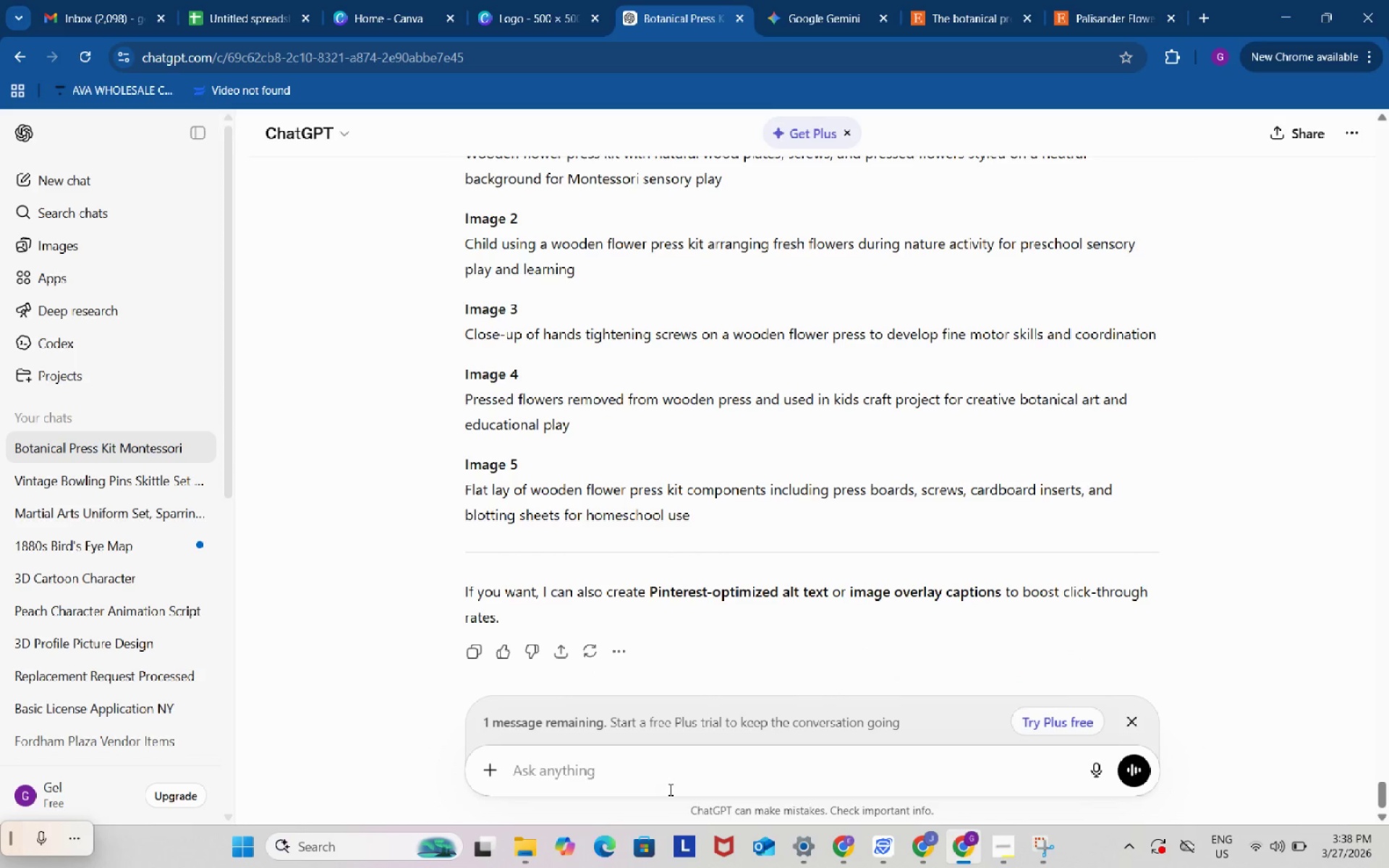 
type(yes please)
 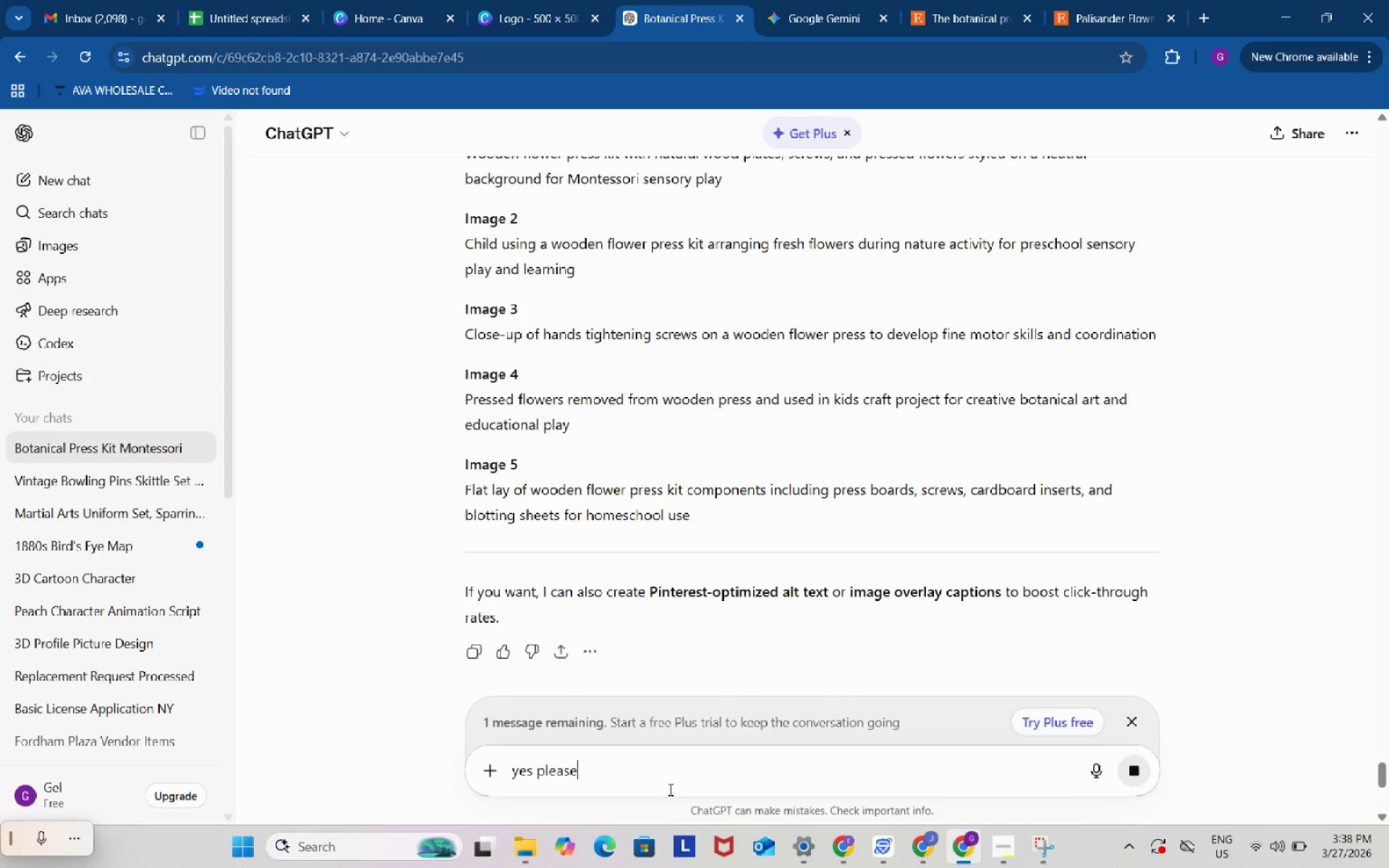 
key(Enter)
 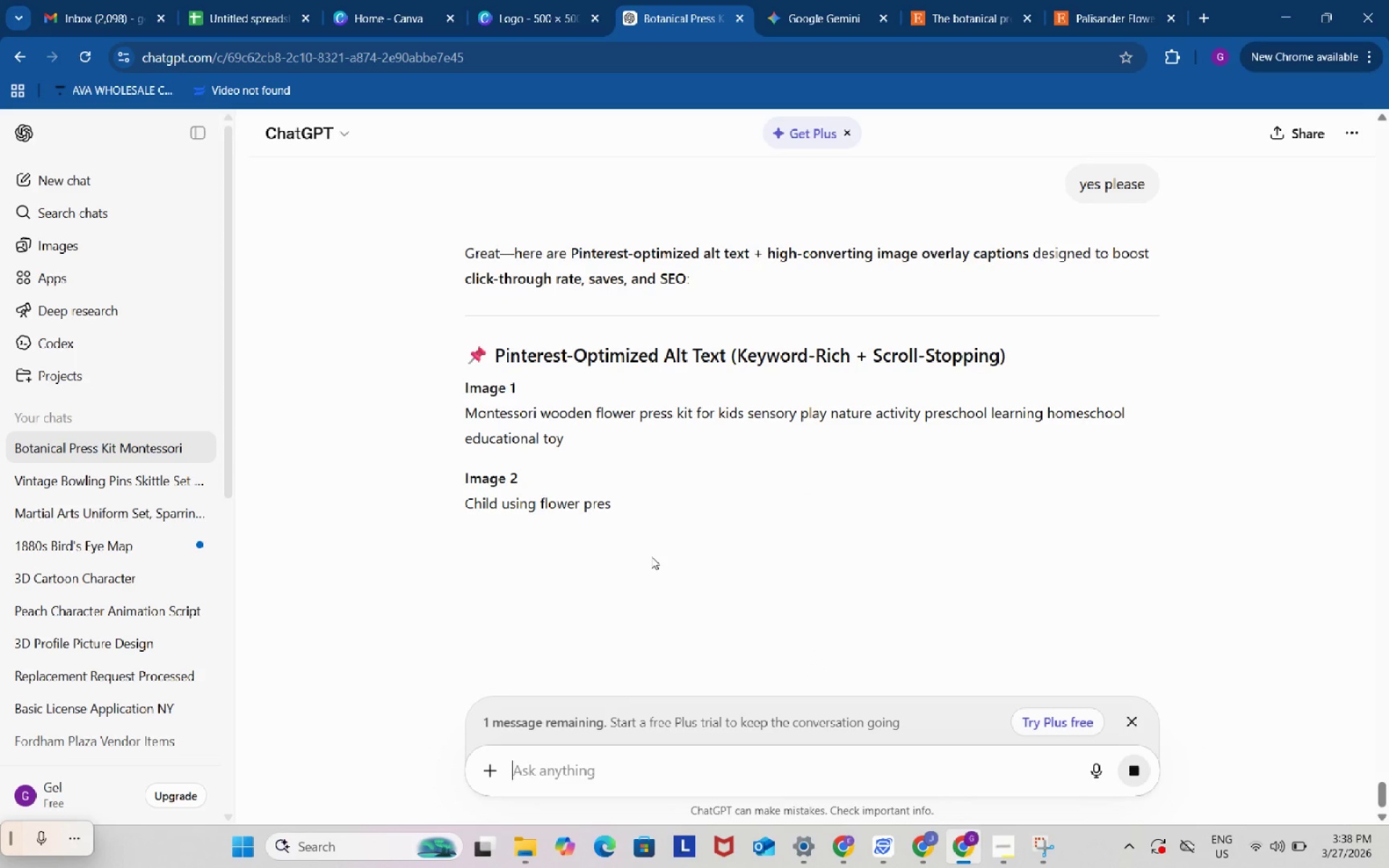 
wait(8.78)
 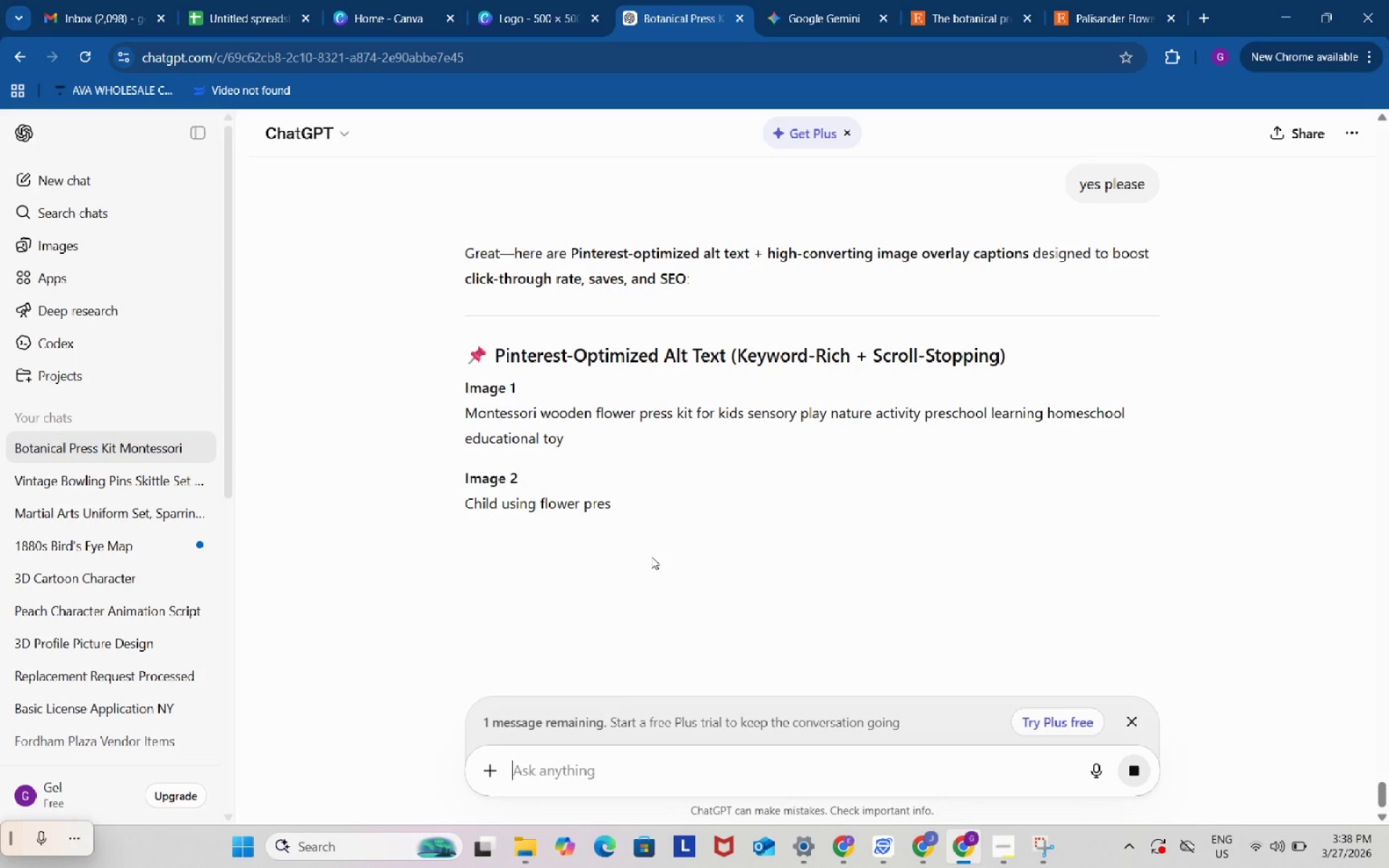 
left_click_drag(start_coordinate=[466, 386], to_coordinate=[1121, 518])
 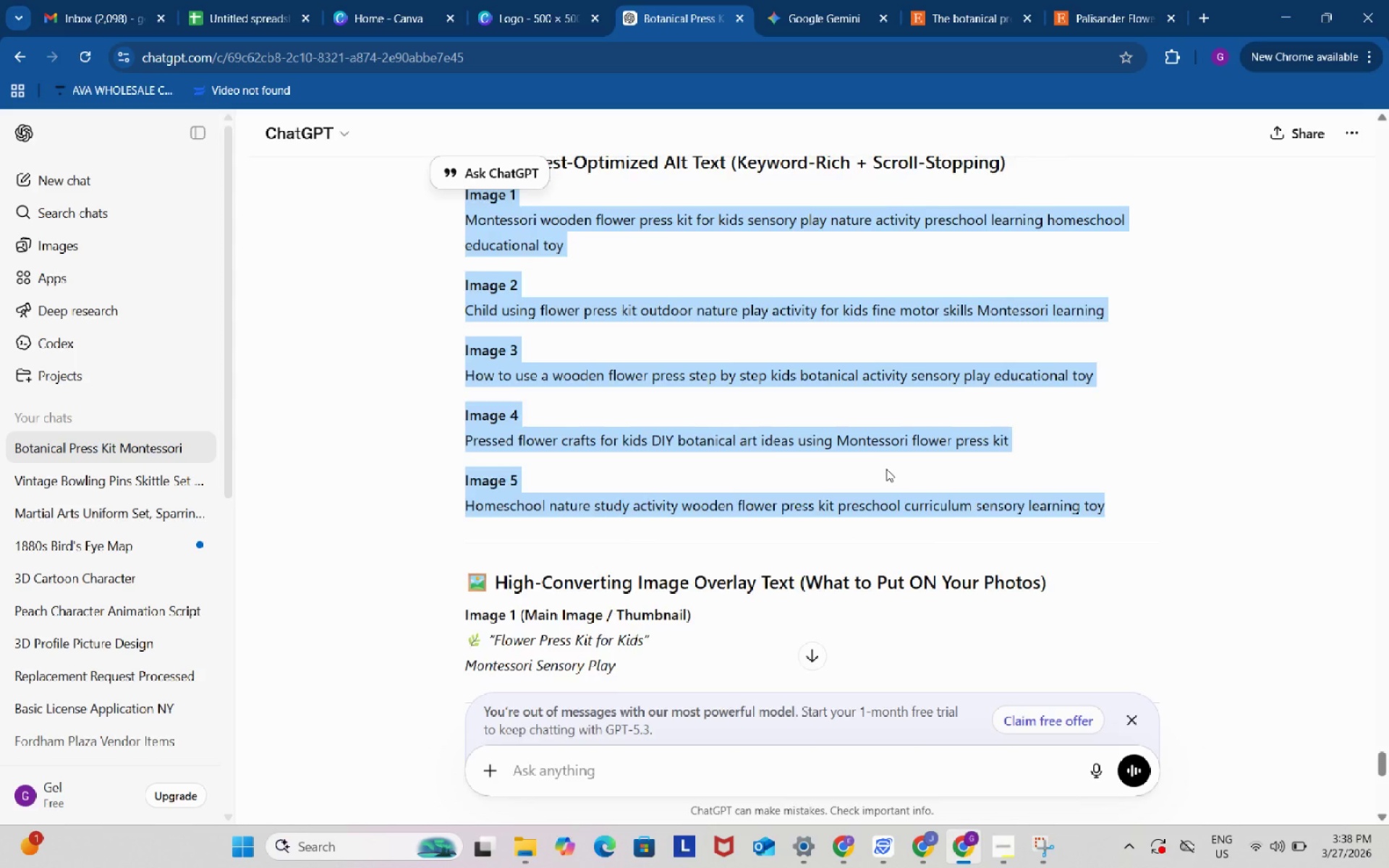 
scroll: coordinate [542, 546], scroll_direction: down, amount: 1.0
 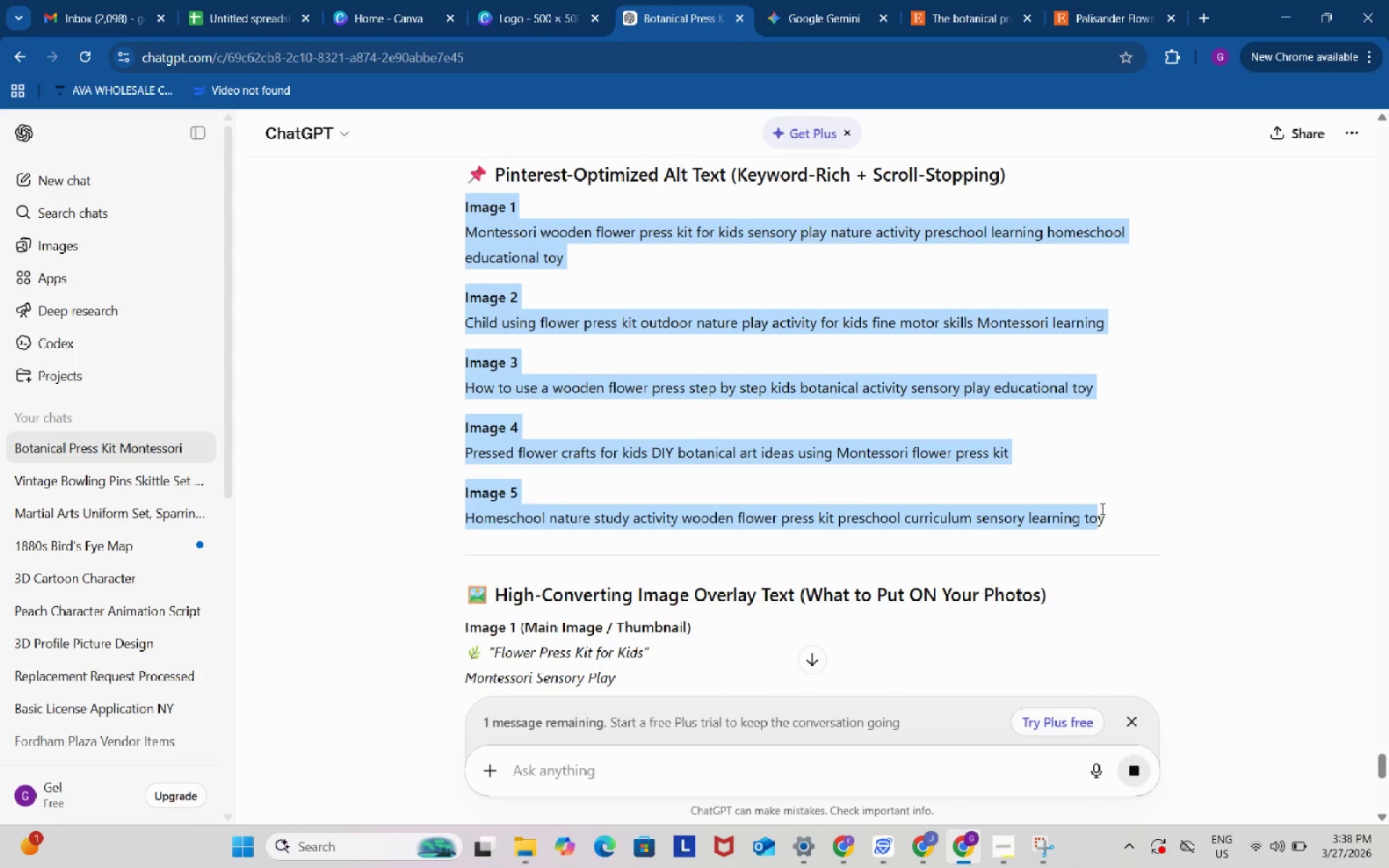 
key(Control+ControlLeft)
 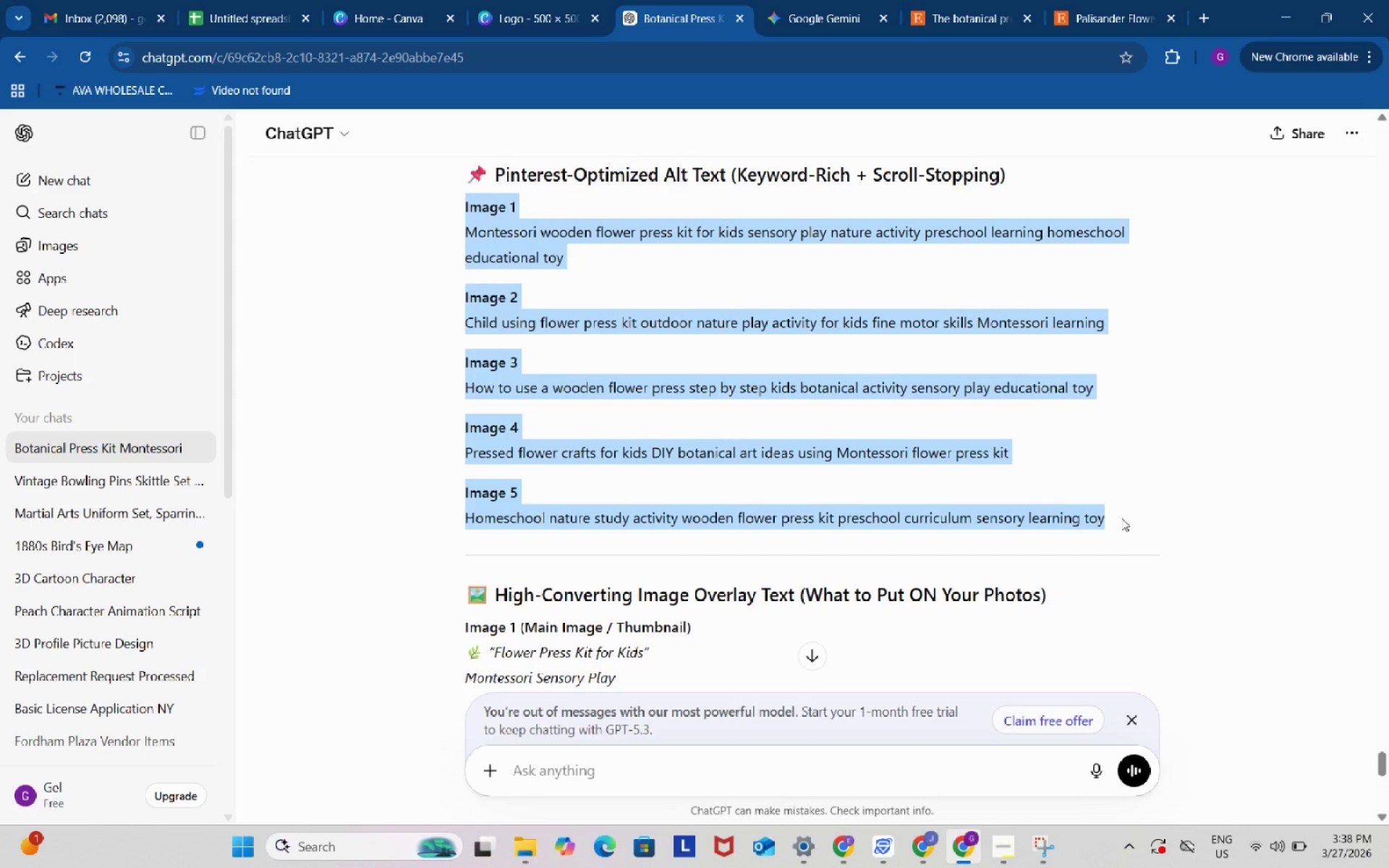 
key(Control+C)
 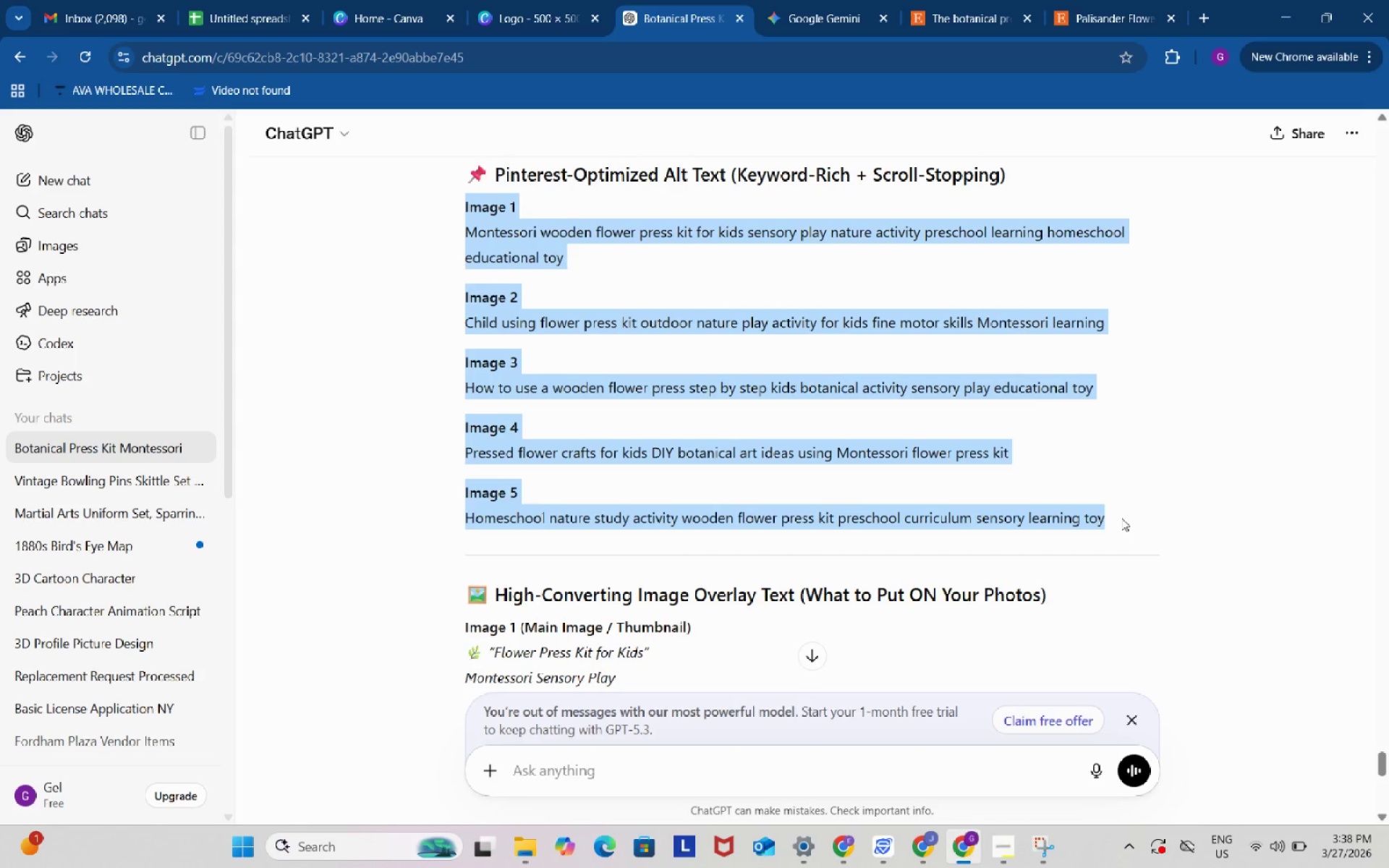 
key(Control+ControlLeft)
 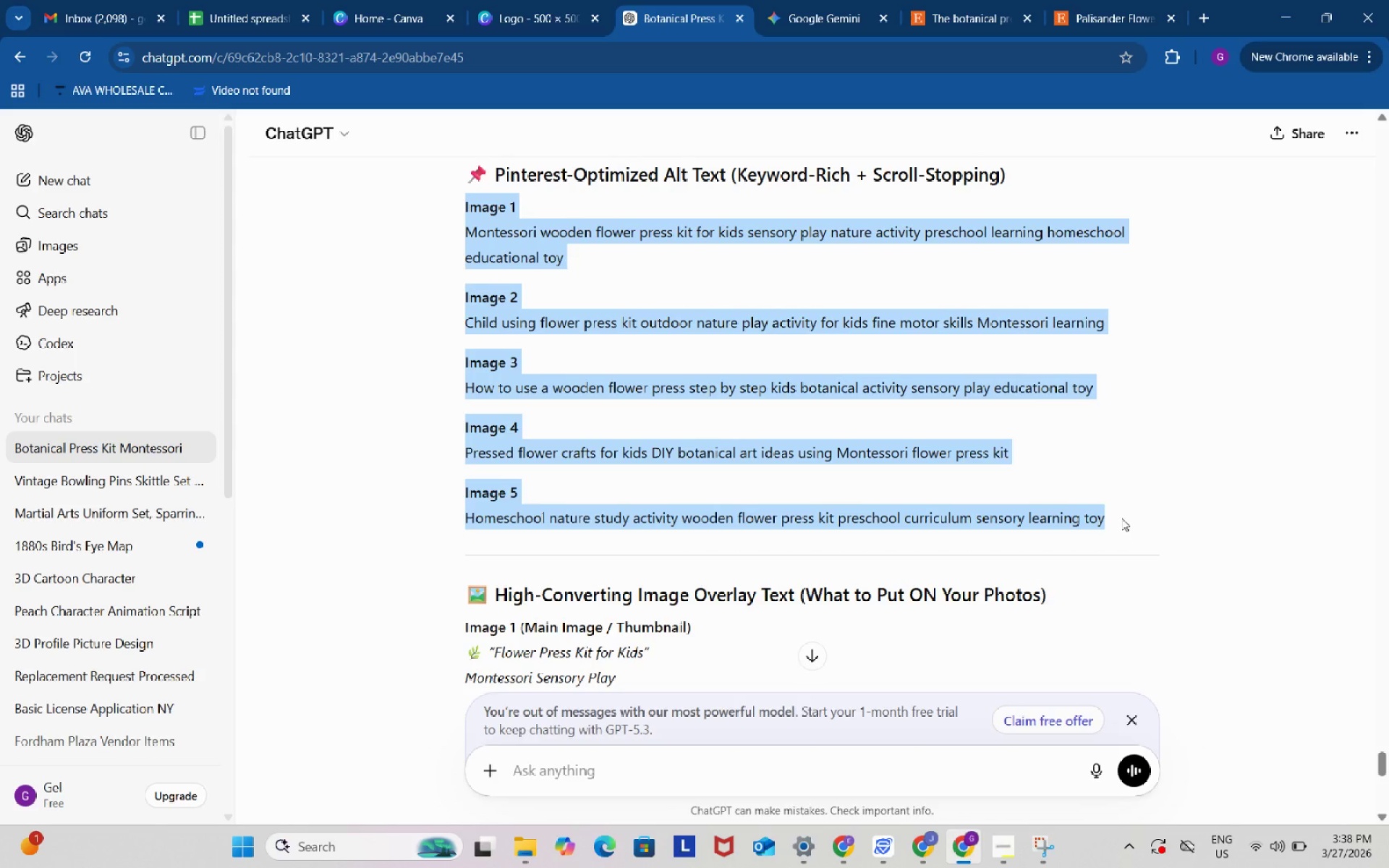 
key(Control+C)
 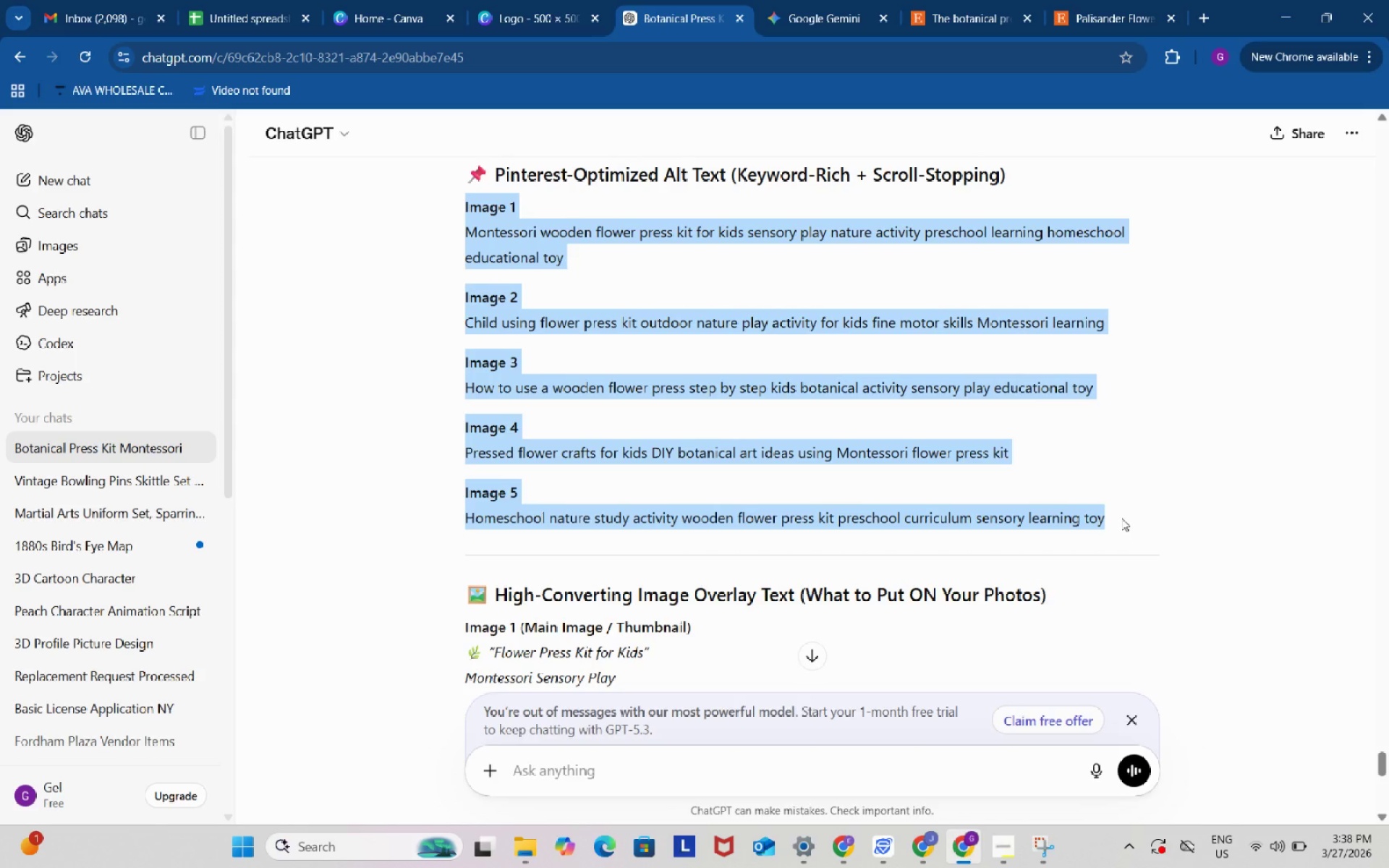 
key(Control+ControlLeft)
 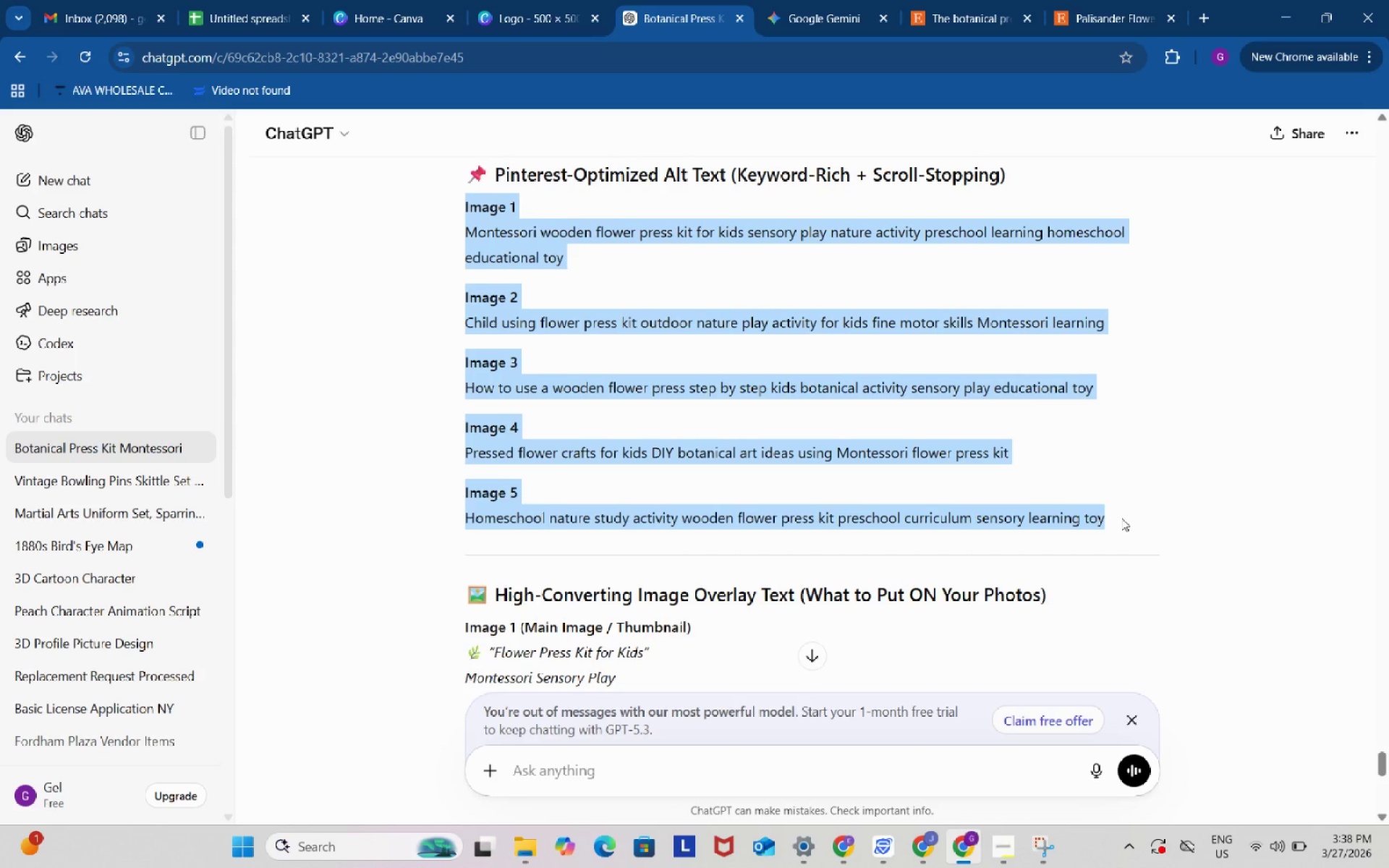 
key(Control+C)
 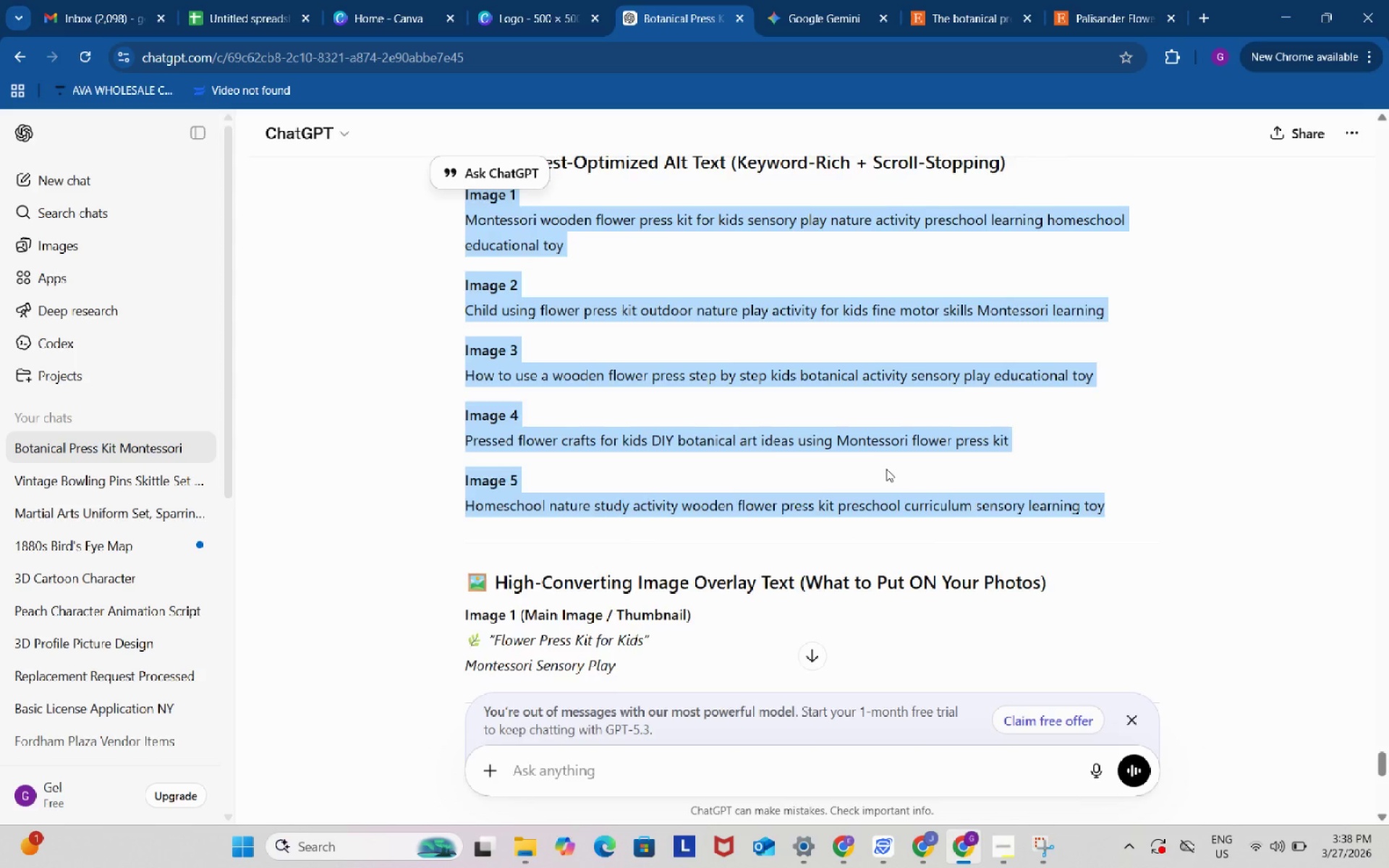 
scroll: coordinate [886, 468], scroll_direction: down, amount: 4.0
 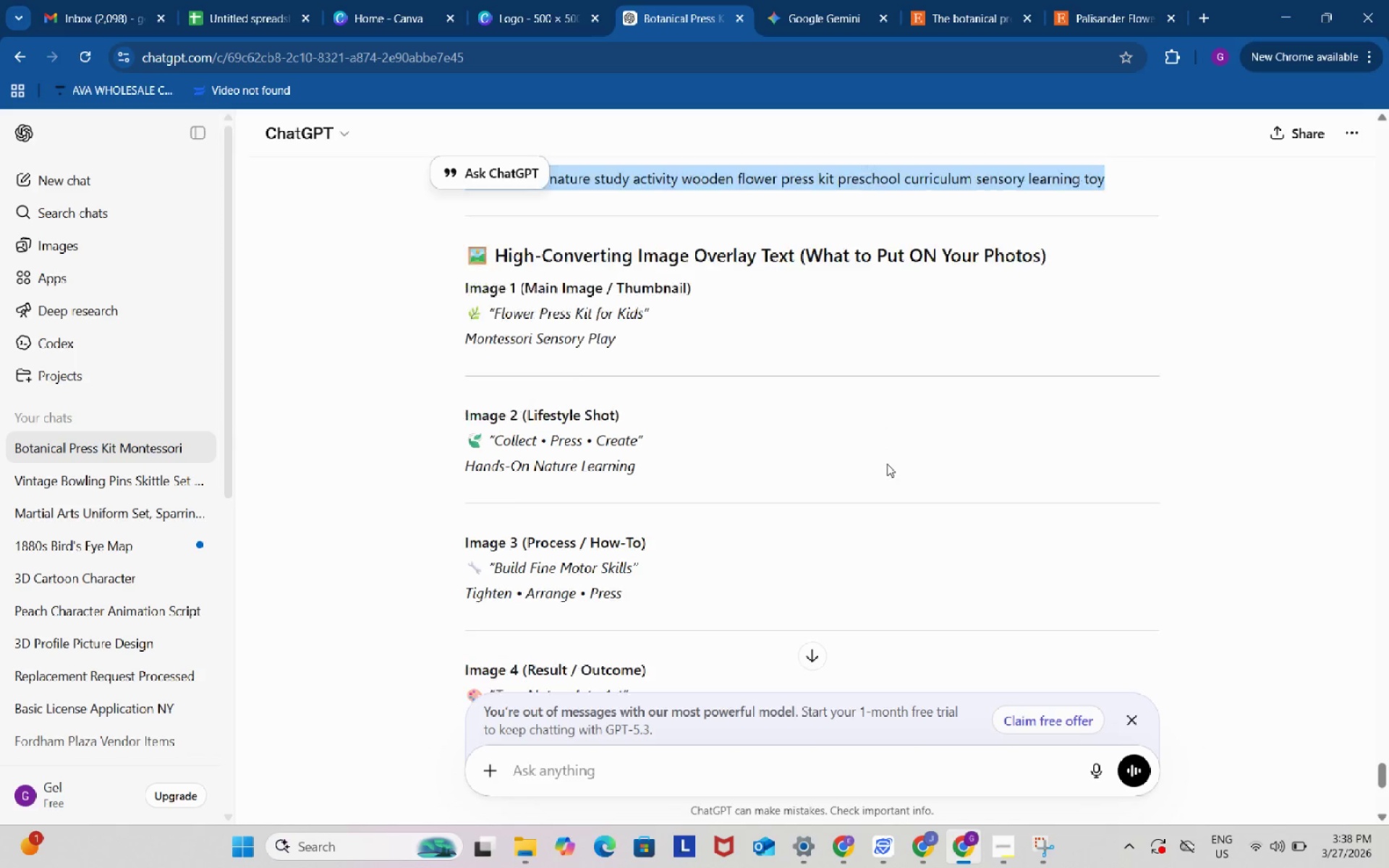 
scroll: coordinate [888, 463], scroll_direction: up, amount: 5.0
 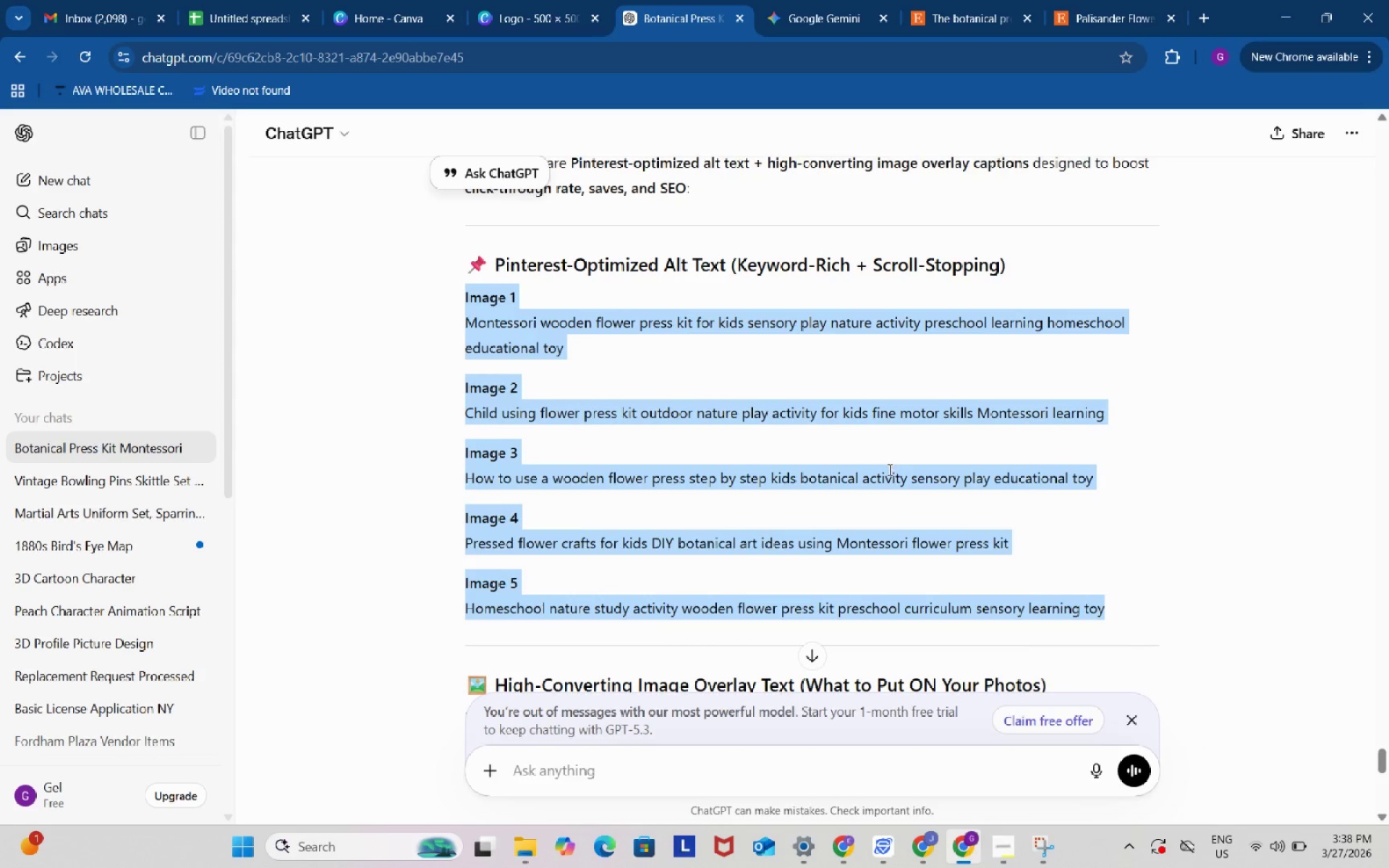 
key(Control+ControlLeft)
 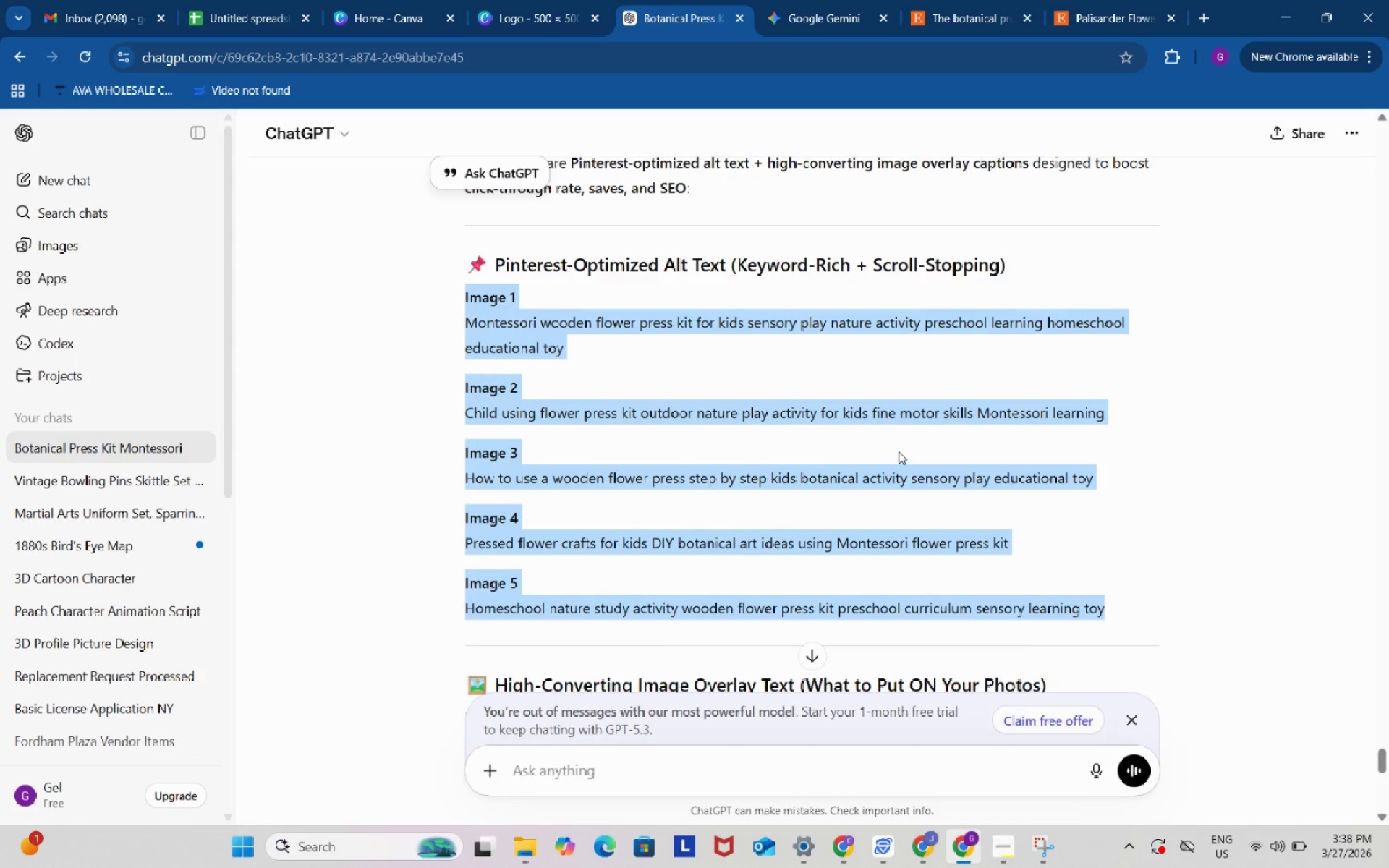 
key(Control+C)
 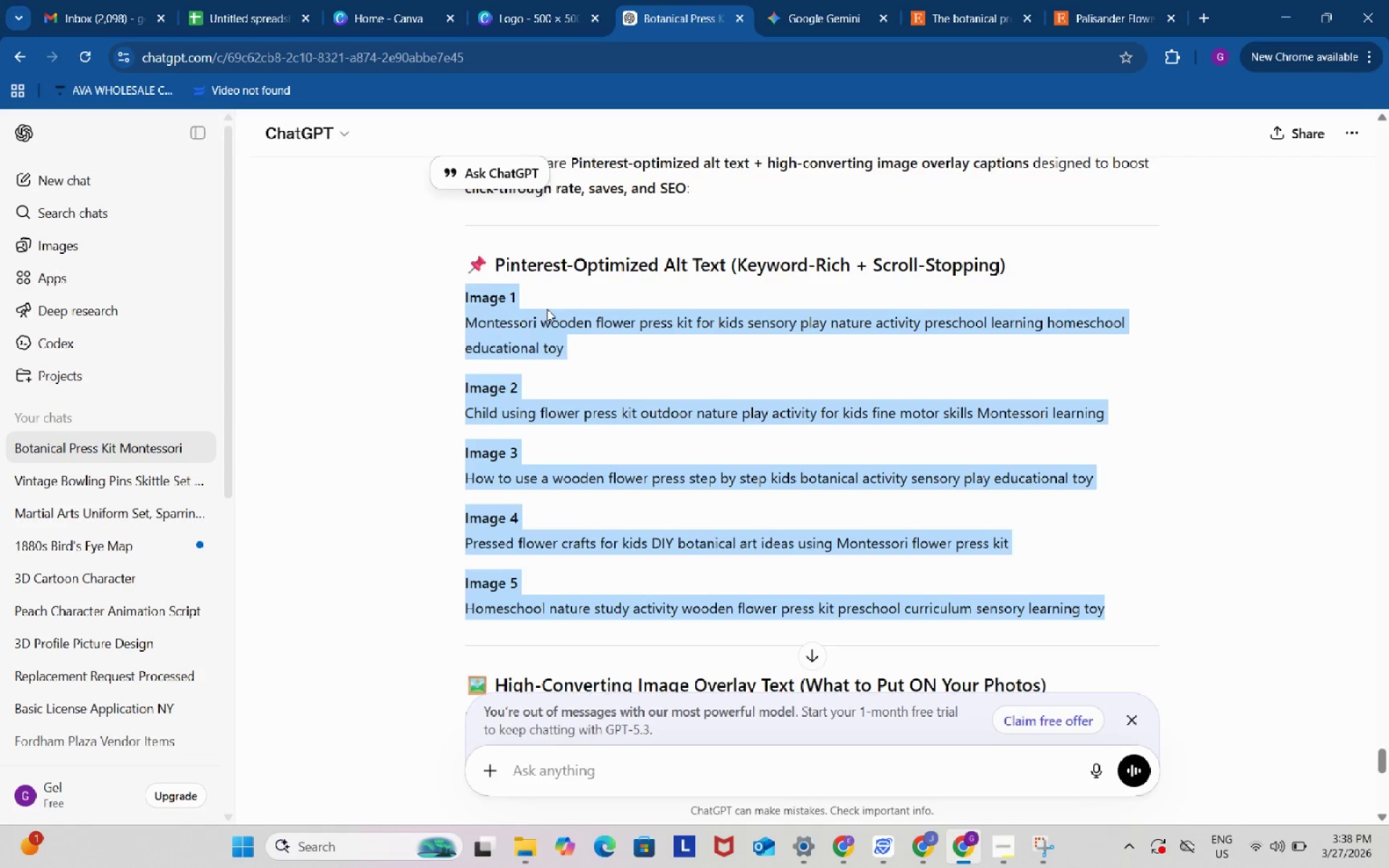 
left_click([246, 0])
 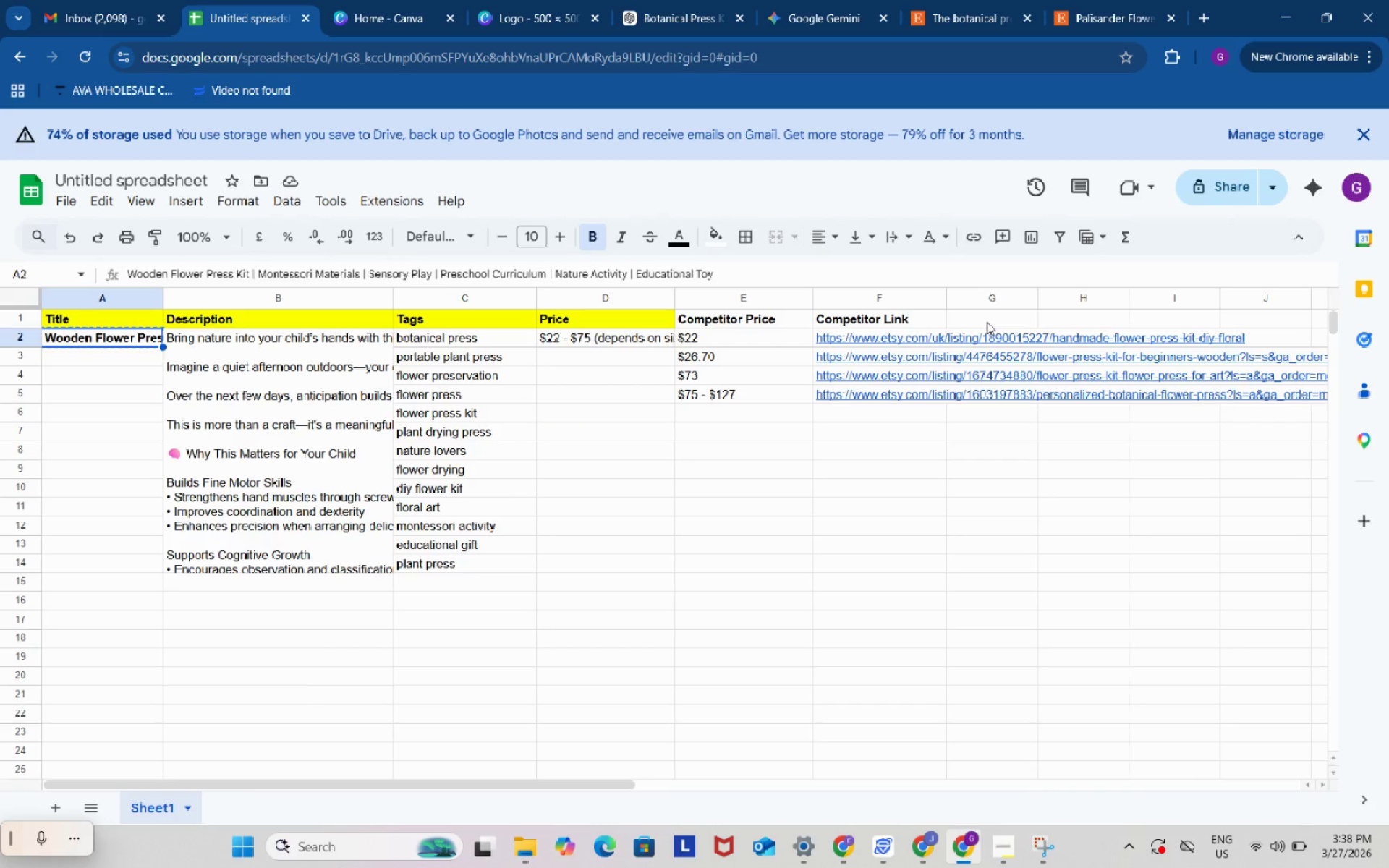 
left_click([987, 322])
 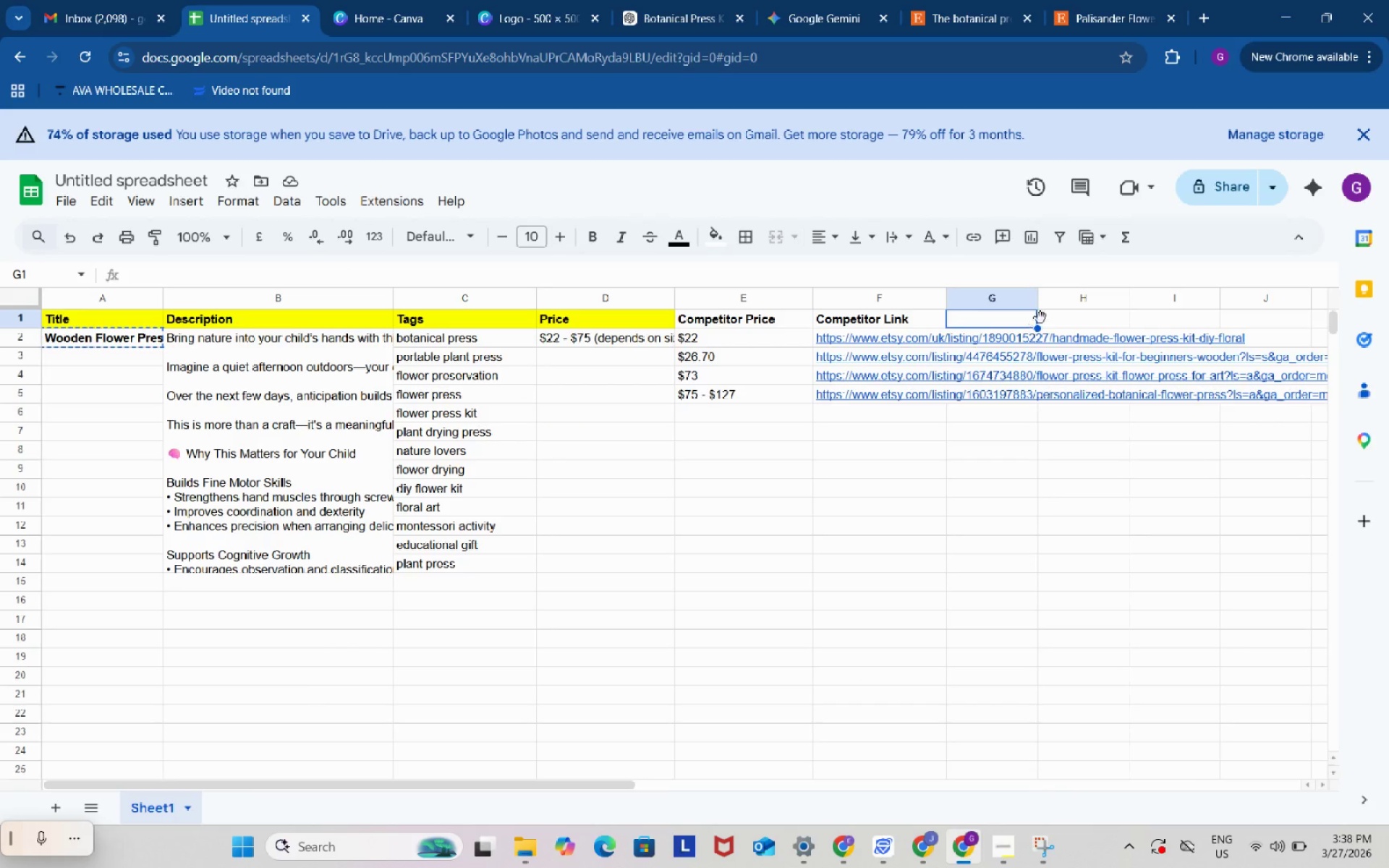 
left_click_drag(start_coordinate=[1038, 298], to_coordinate=[1063, 298])
 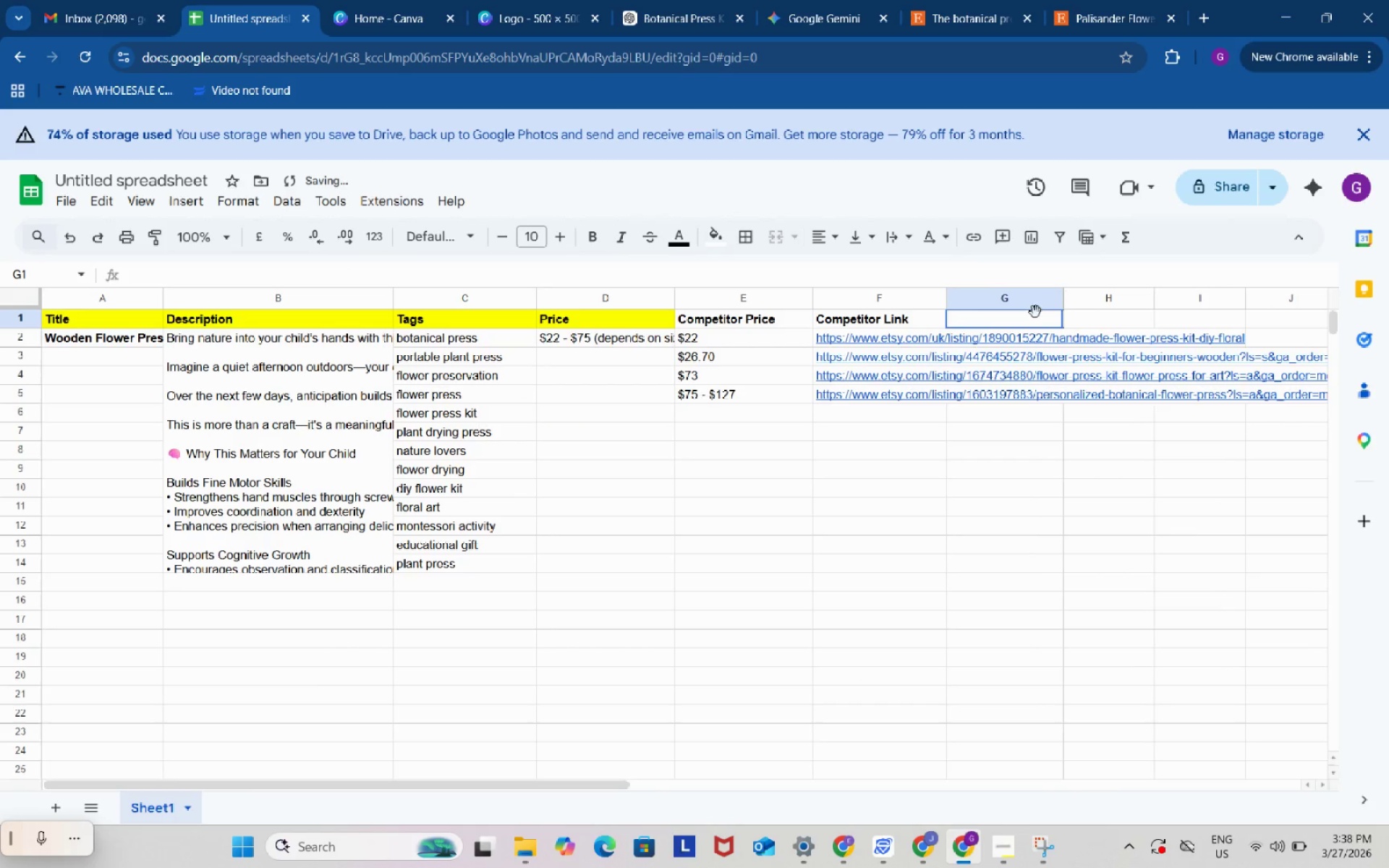 
left_click_drag(start_coordinate=[1032, 315], to_coordinate=[1038, 310])
 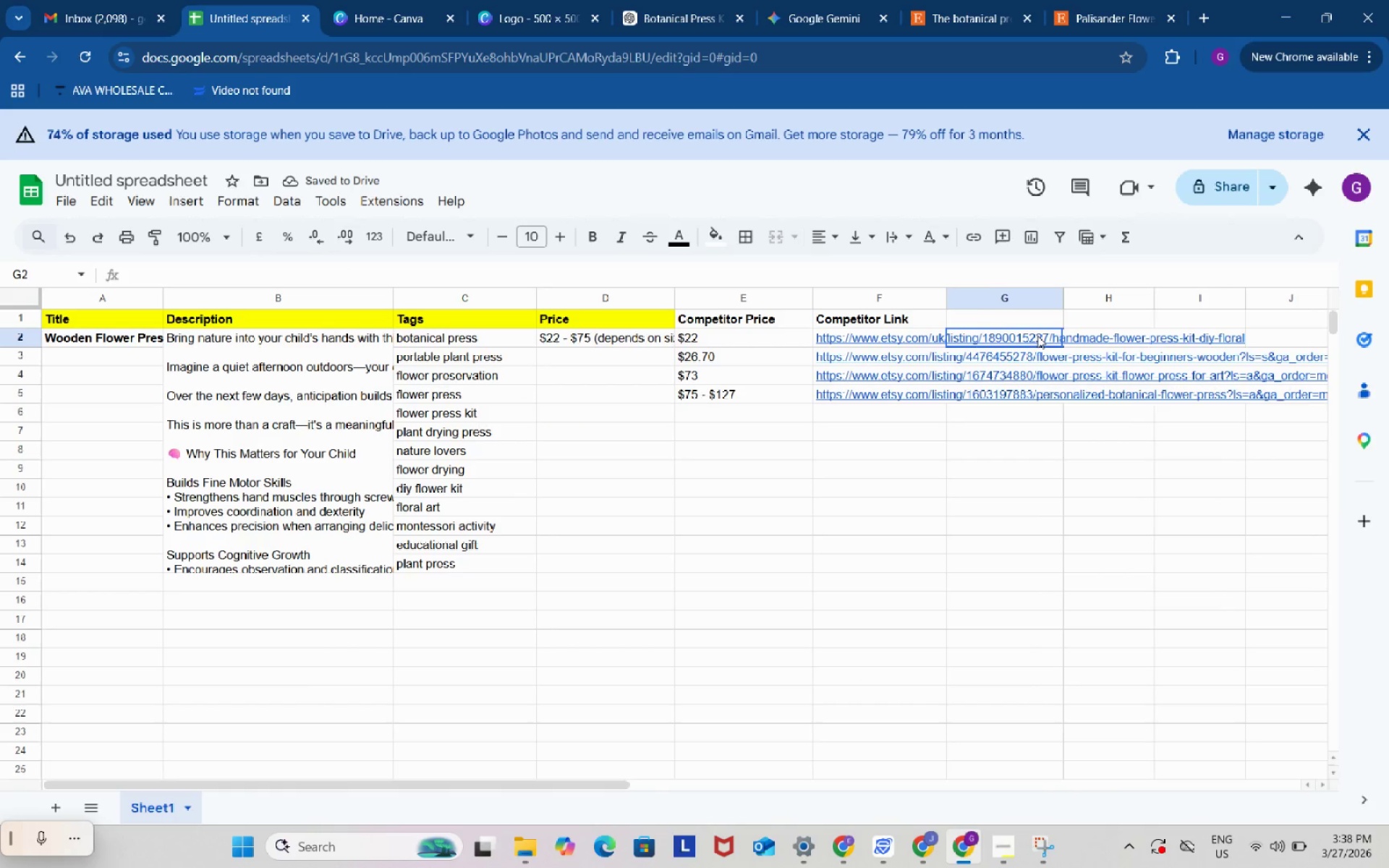 
key(Control+ControlLeft)
 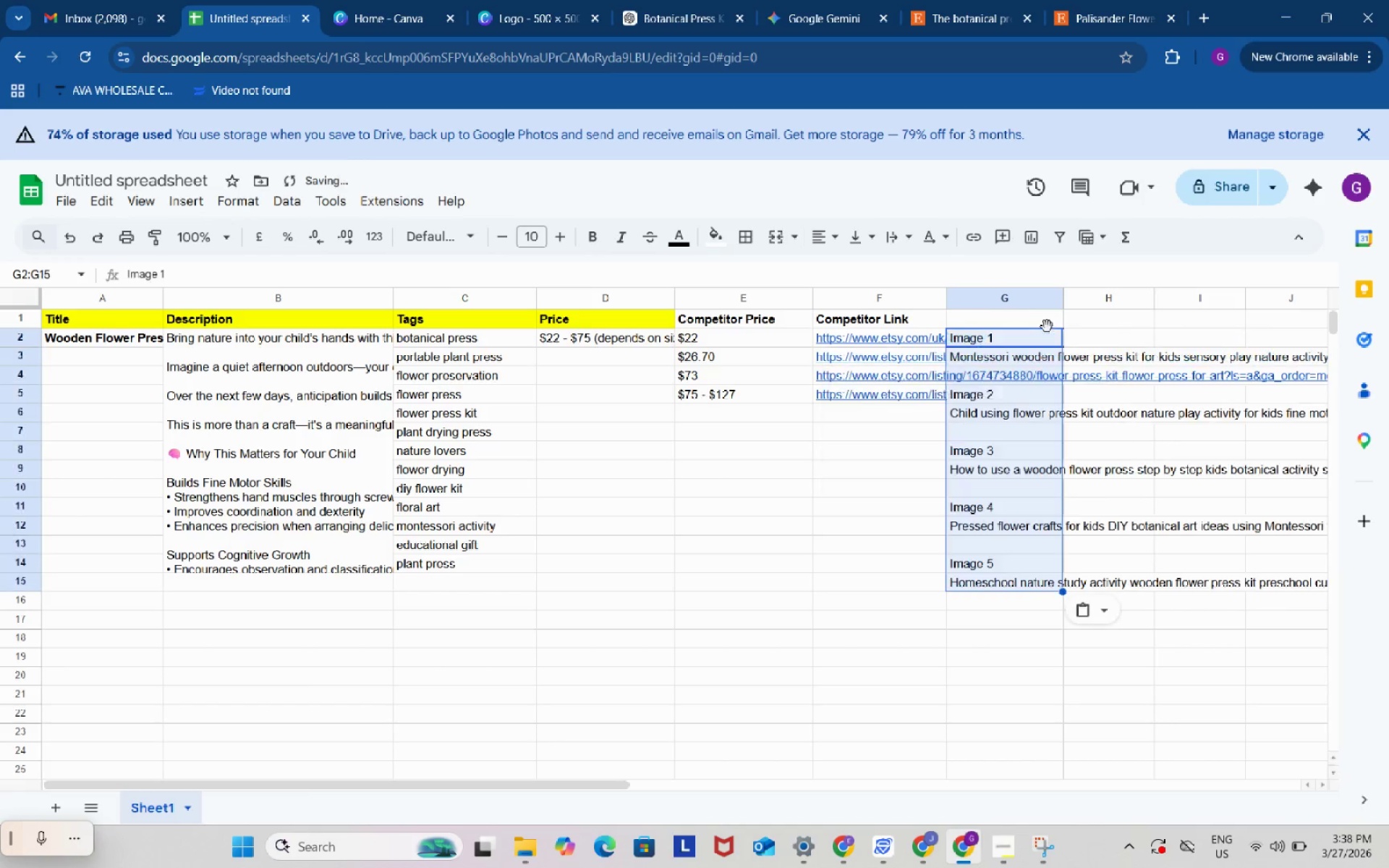 
key(Control+V)
 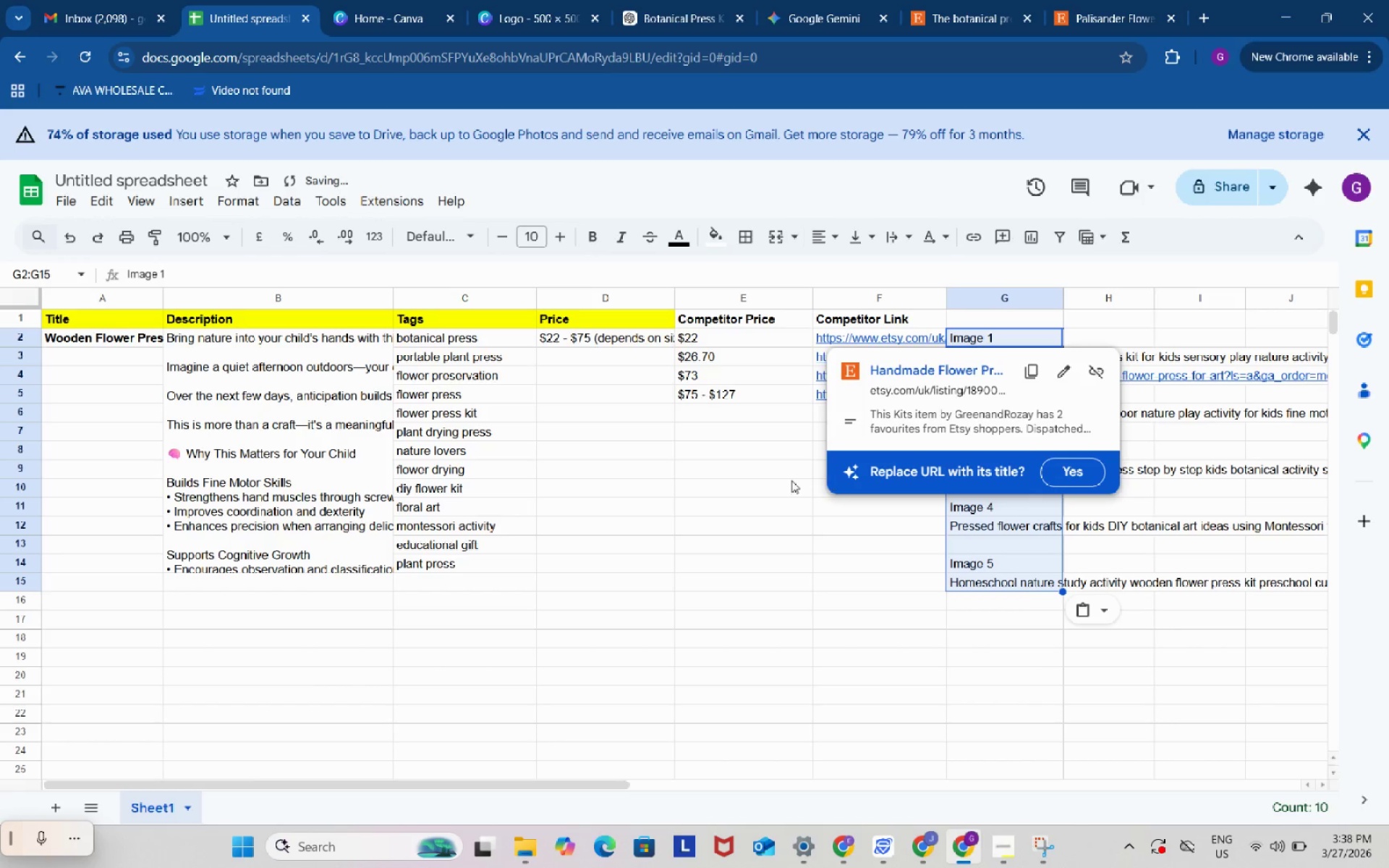 
left_click([761, 485])
 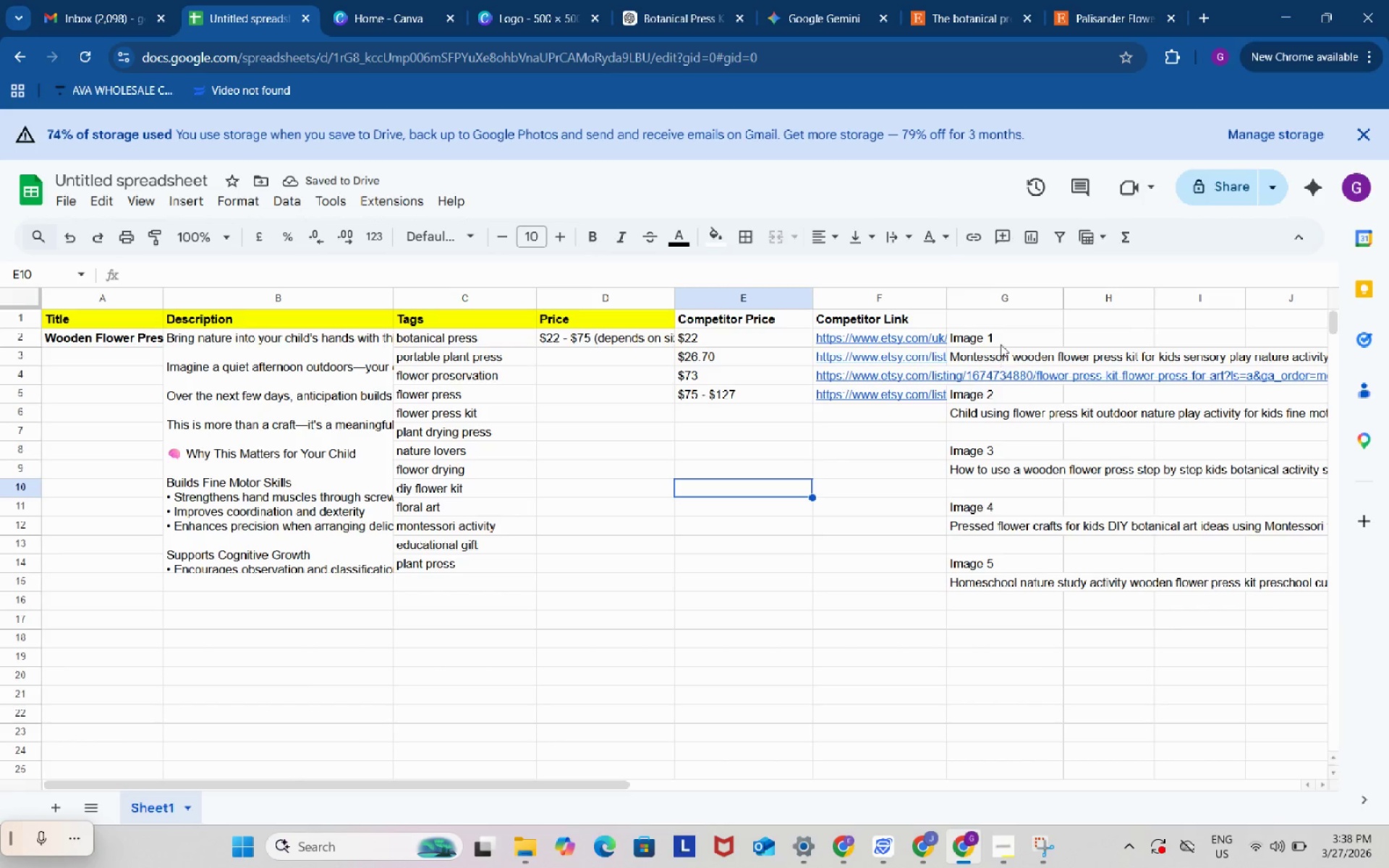 
left_click_drag(start_coordinate=[1003, 336], to_coordinate=[1008, 354])
 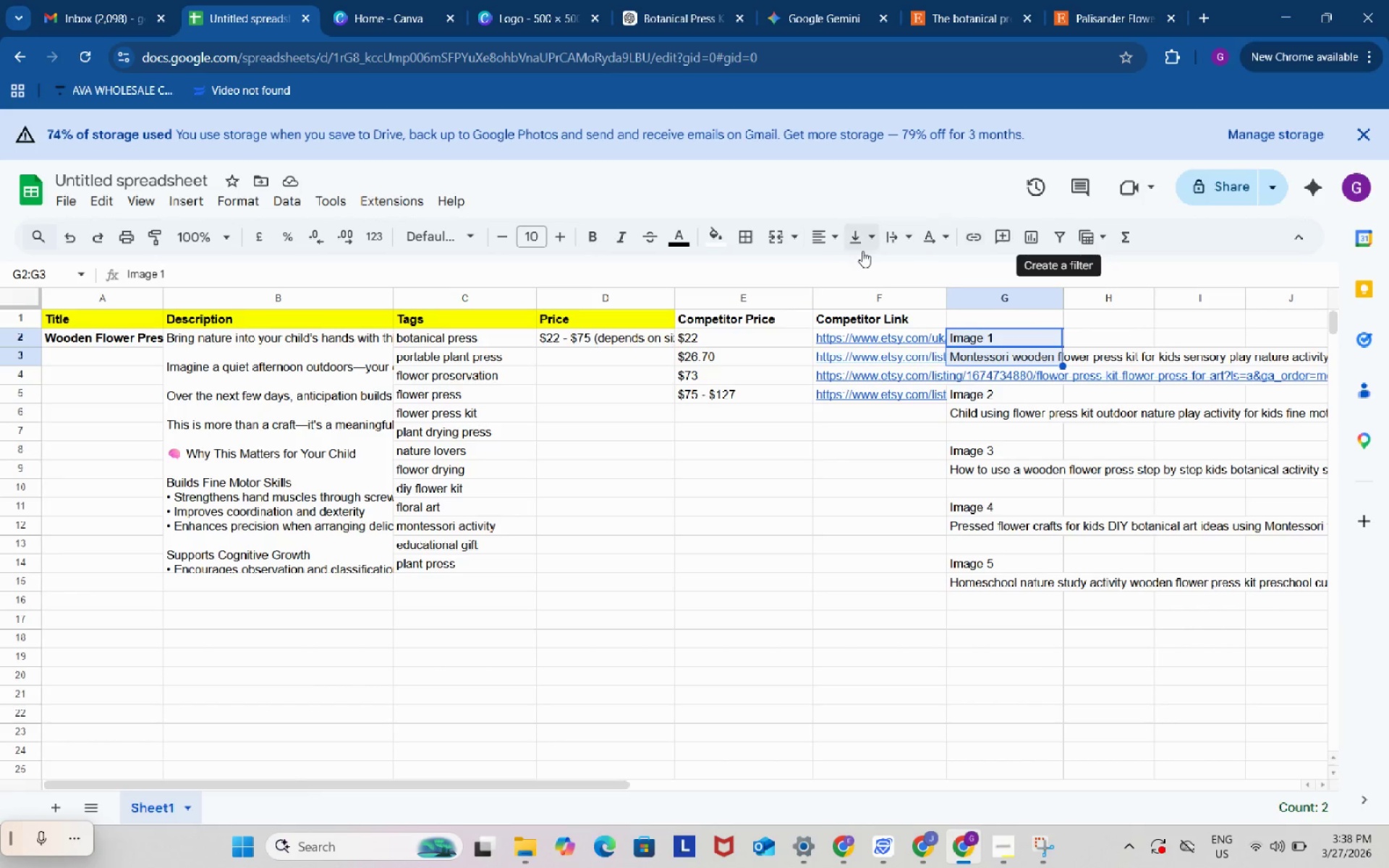 
left_click([776, 236])
 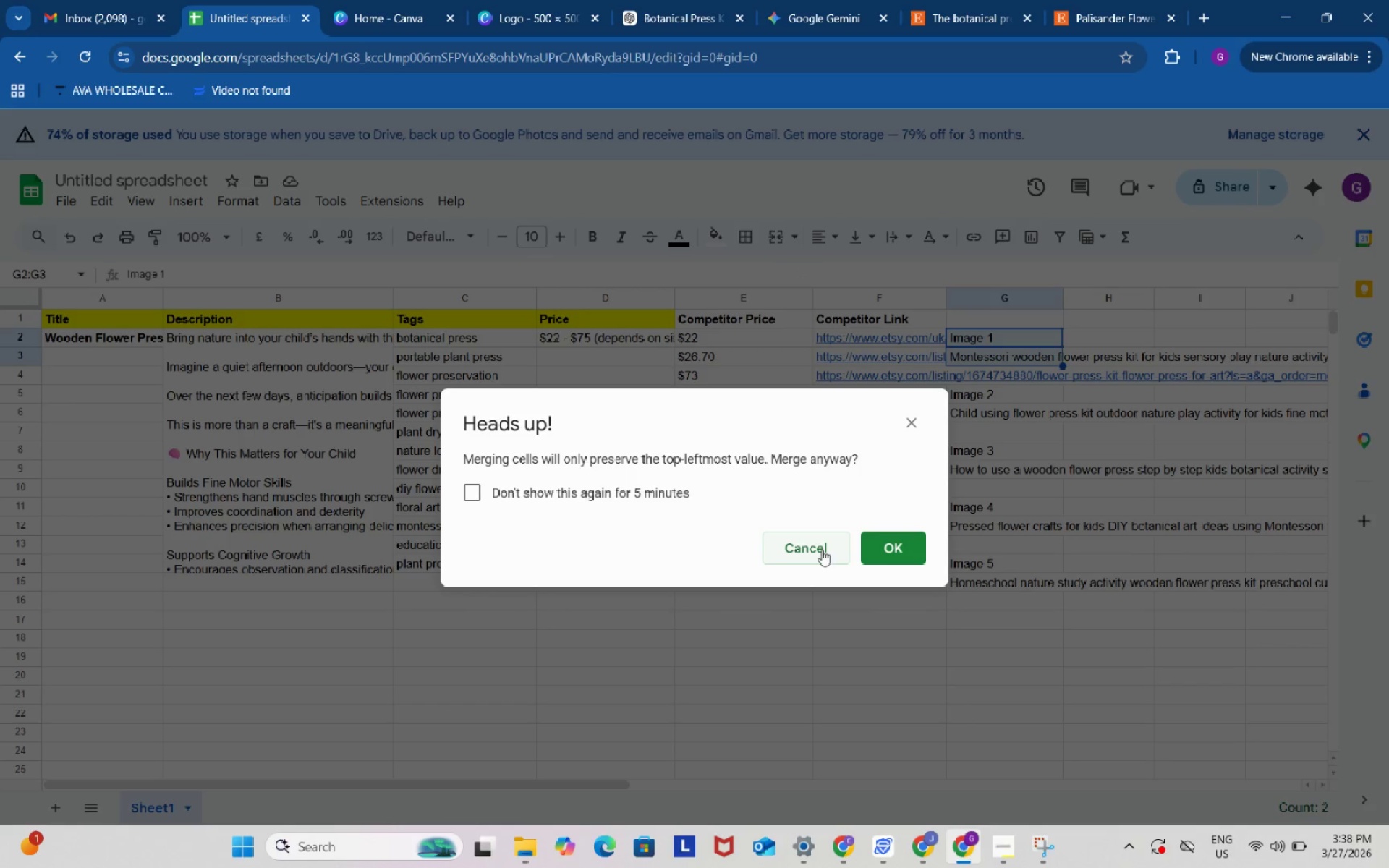 
left_click([815, 548])
 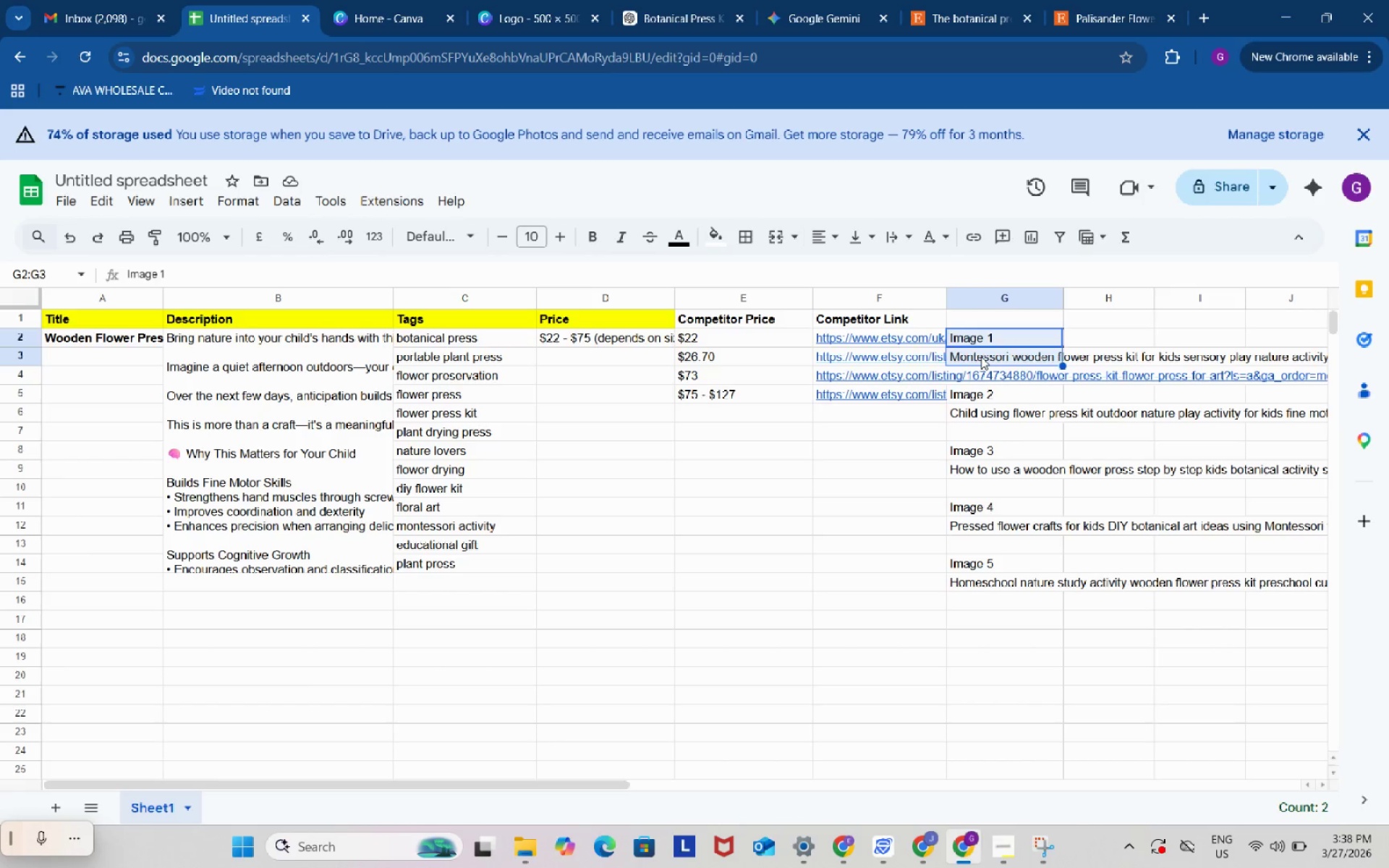 
left_click([981, 357])
 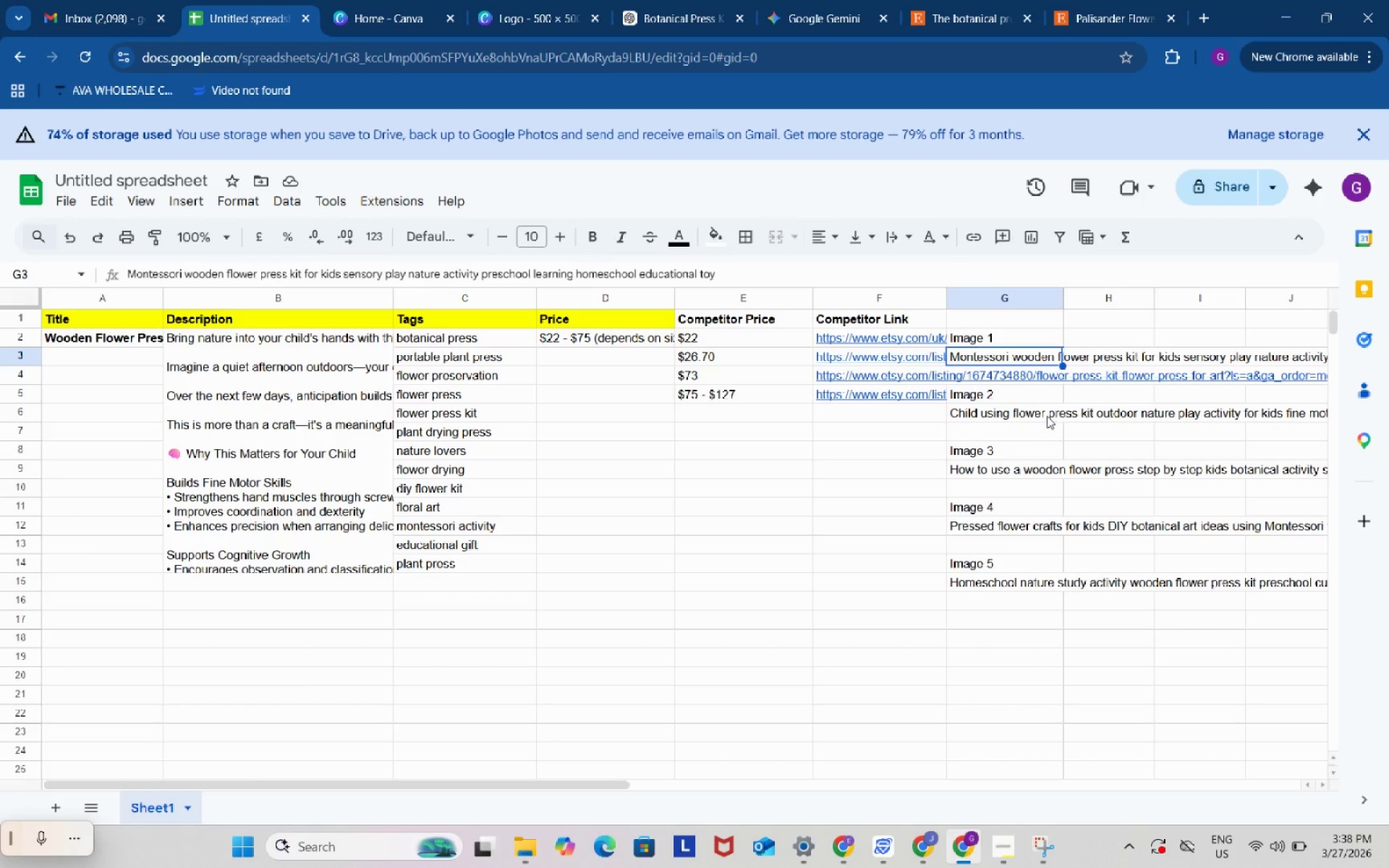 
left_click([1040, 414])
 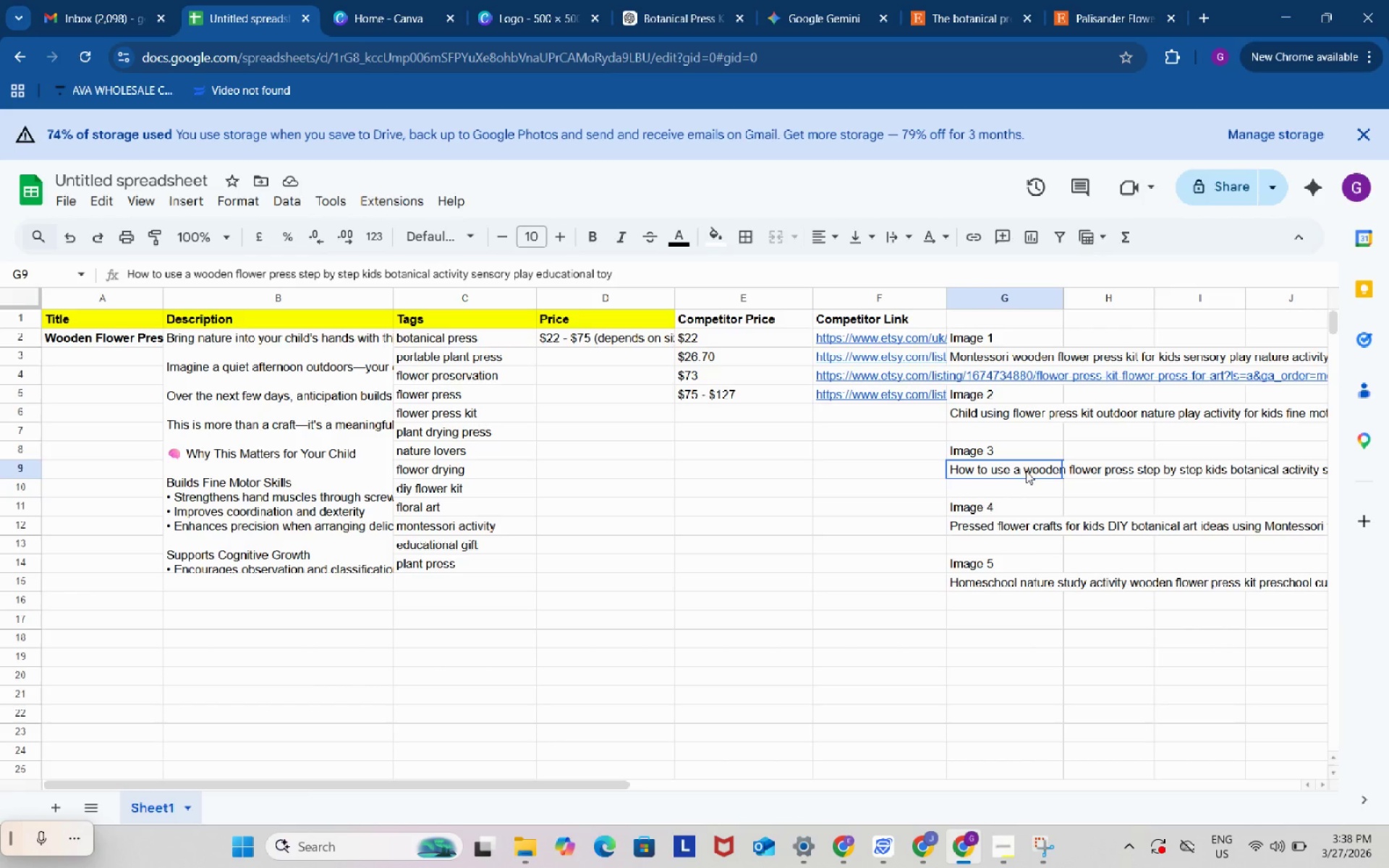 
left_click([1026, 471])
 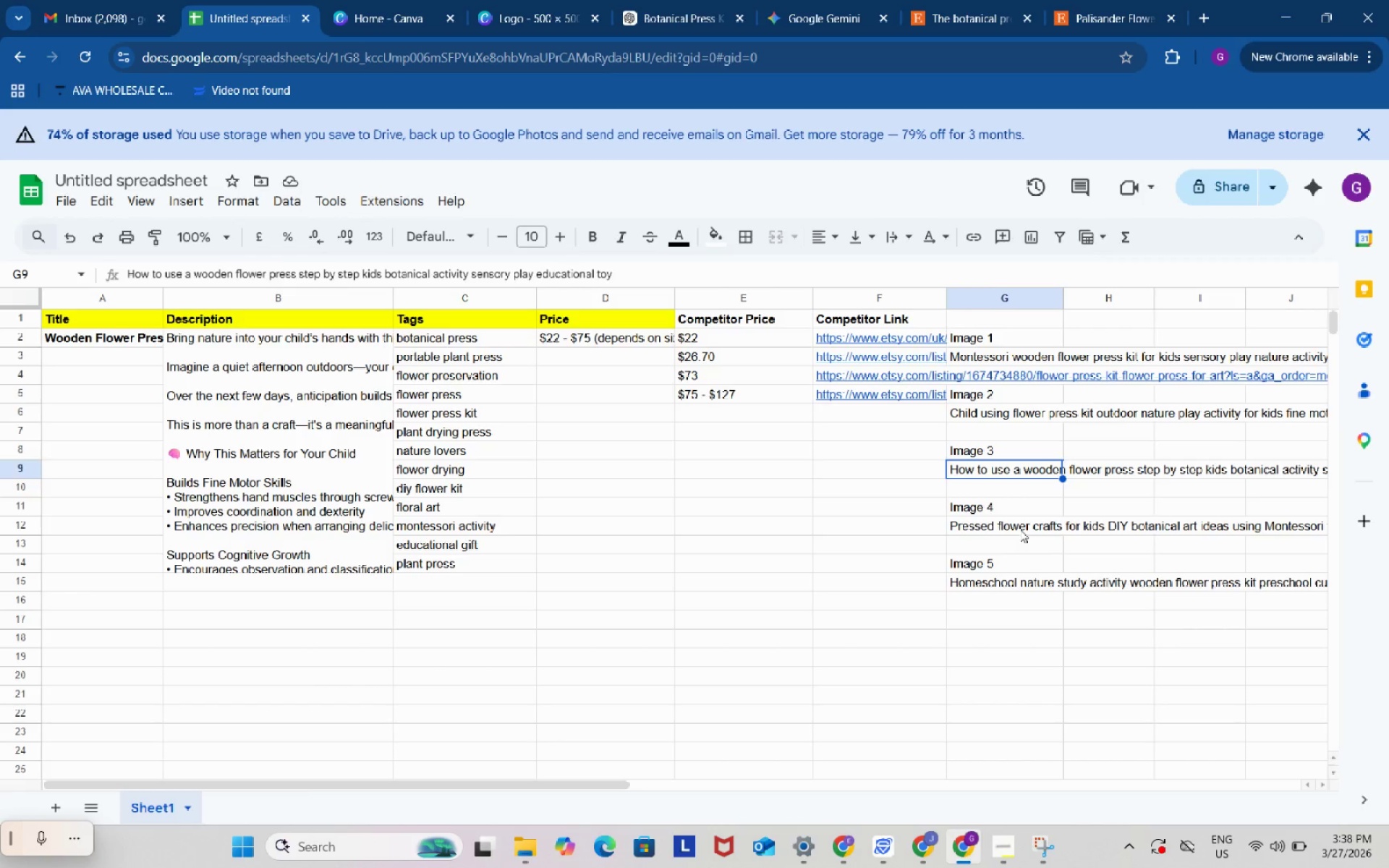 
left_click([1020, 529])
 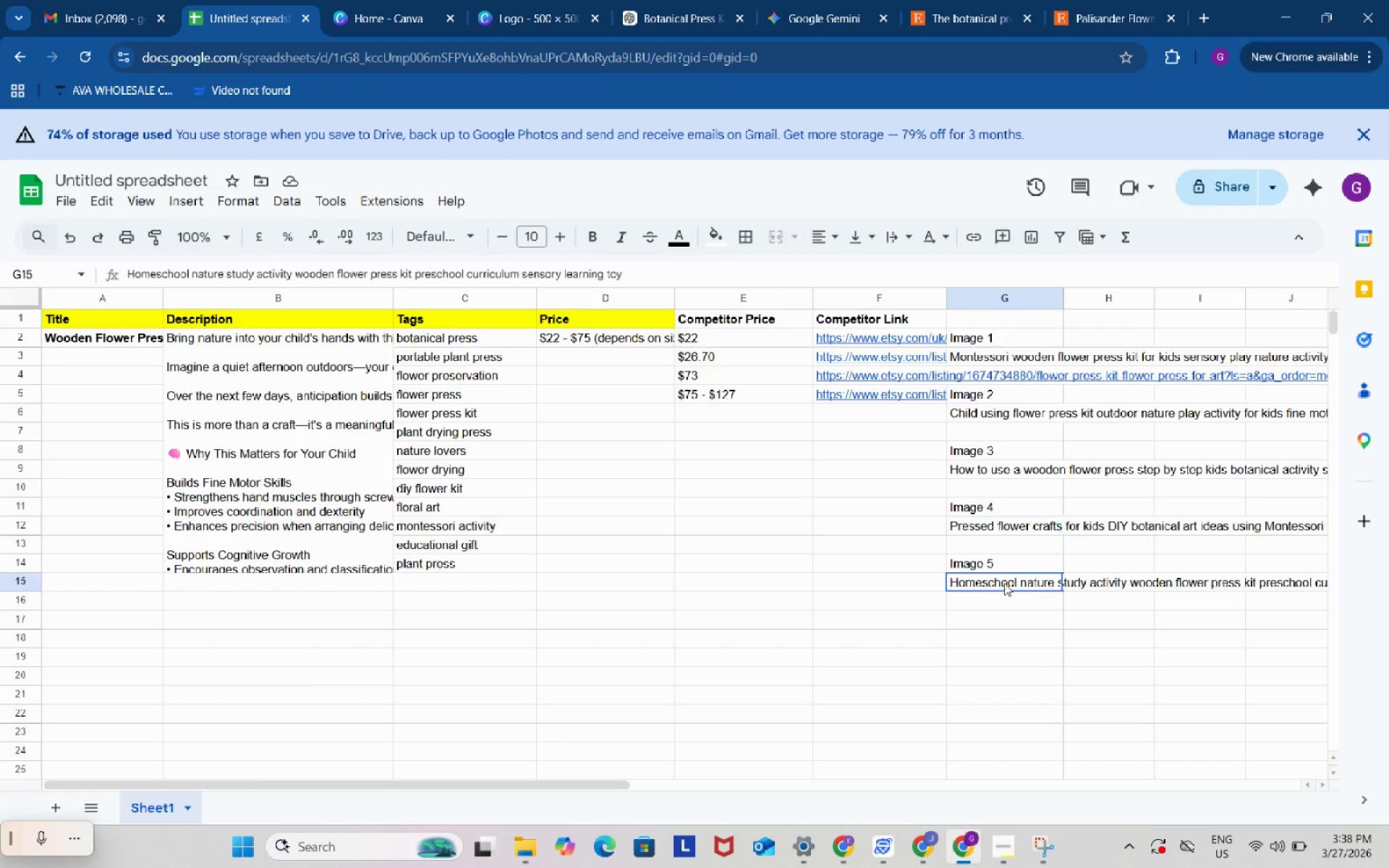 
left_click([1004, 583])